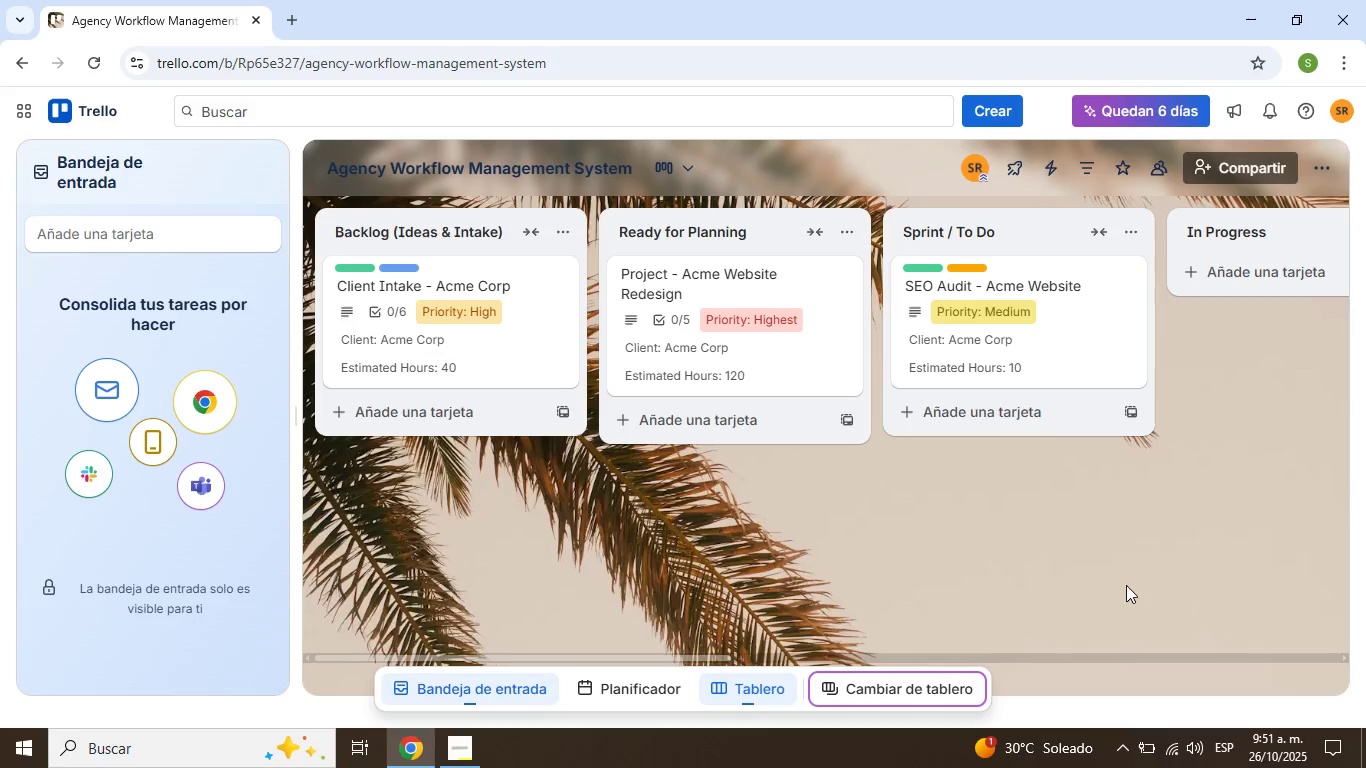 
wait(20.89)
 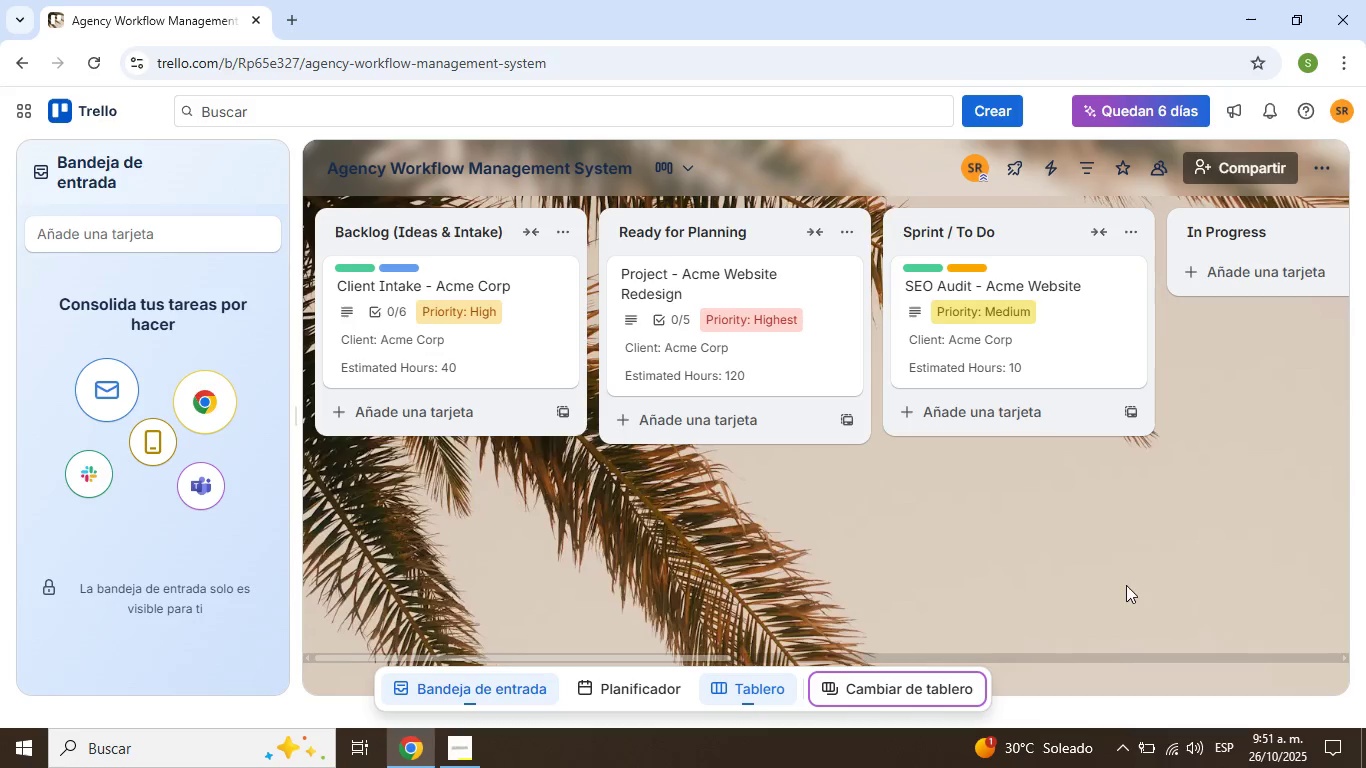 
left_click([749, 230])
 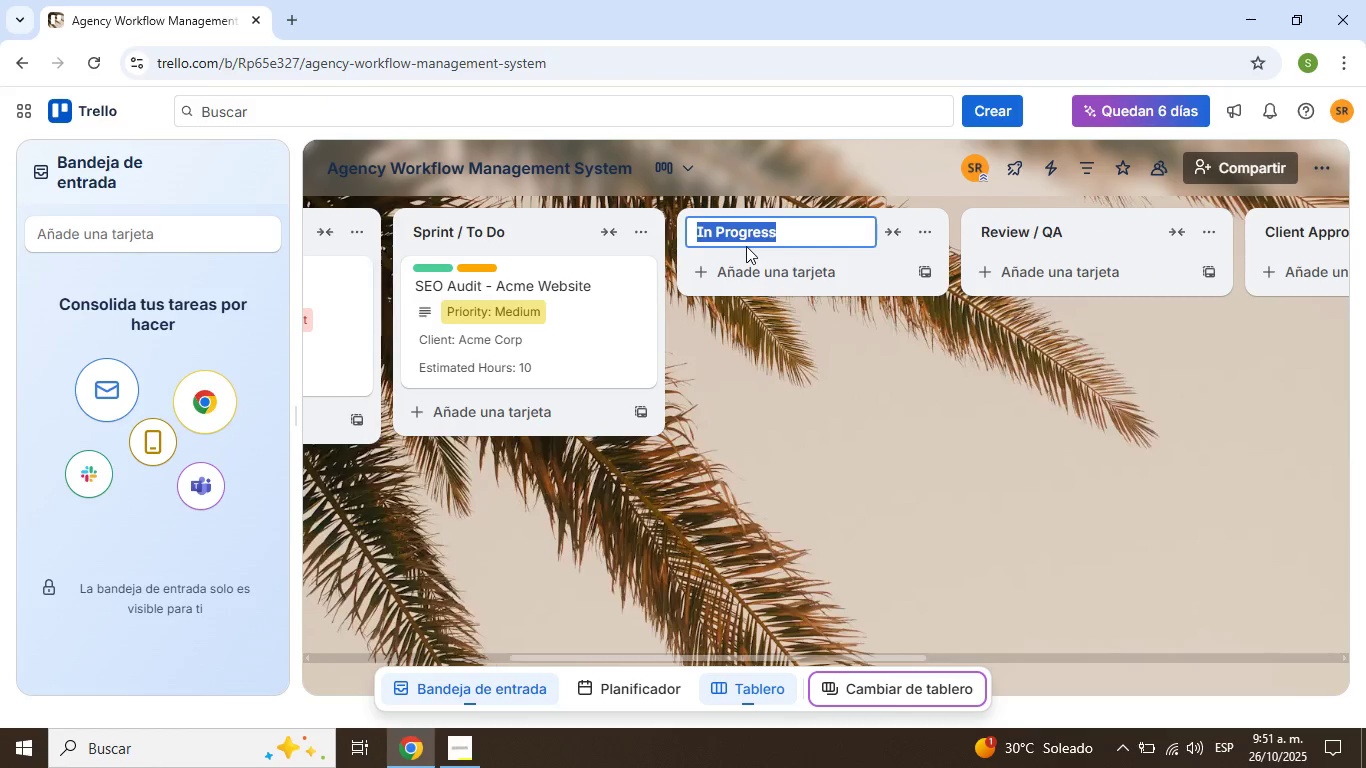 
type(Seti)
key(Backspace)
type(up GA4 ^ Tagging)
 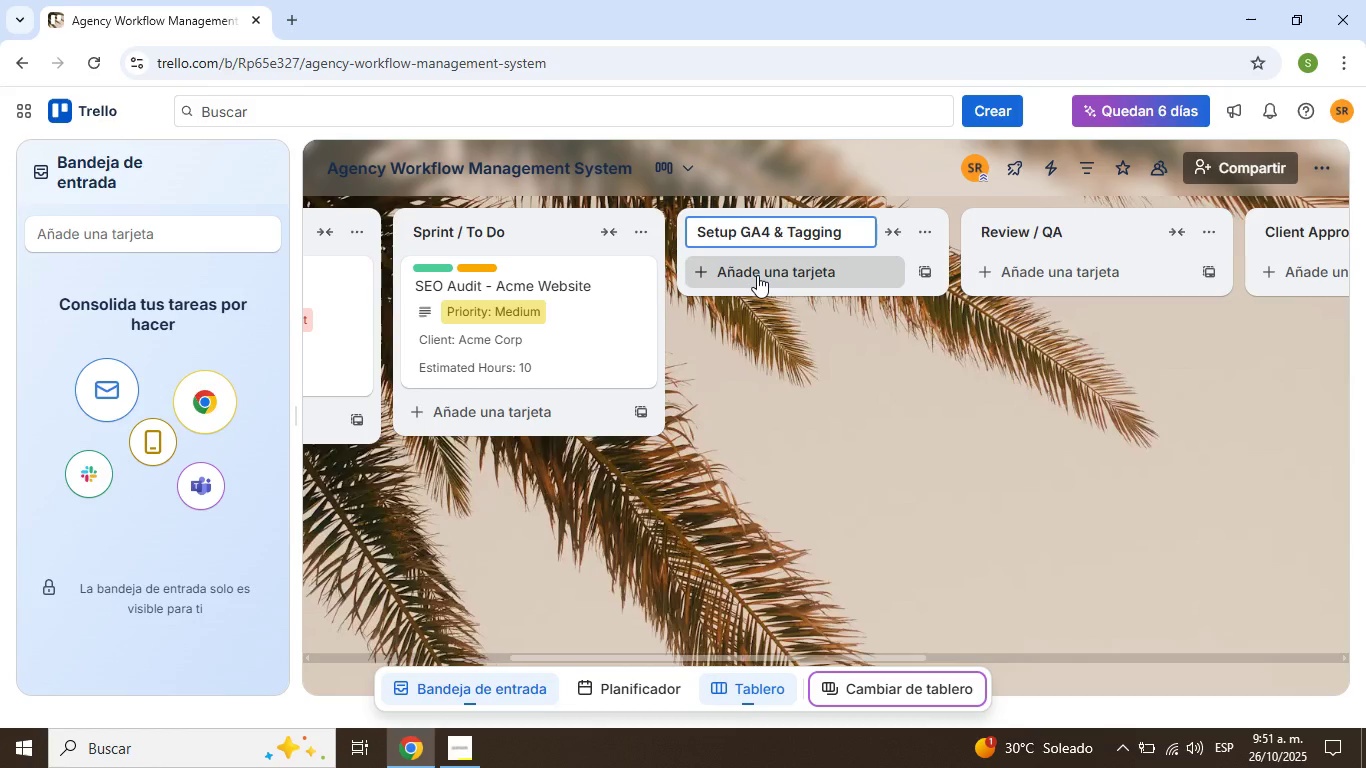 
left_click([757, 275])
 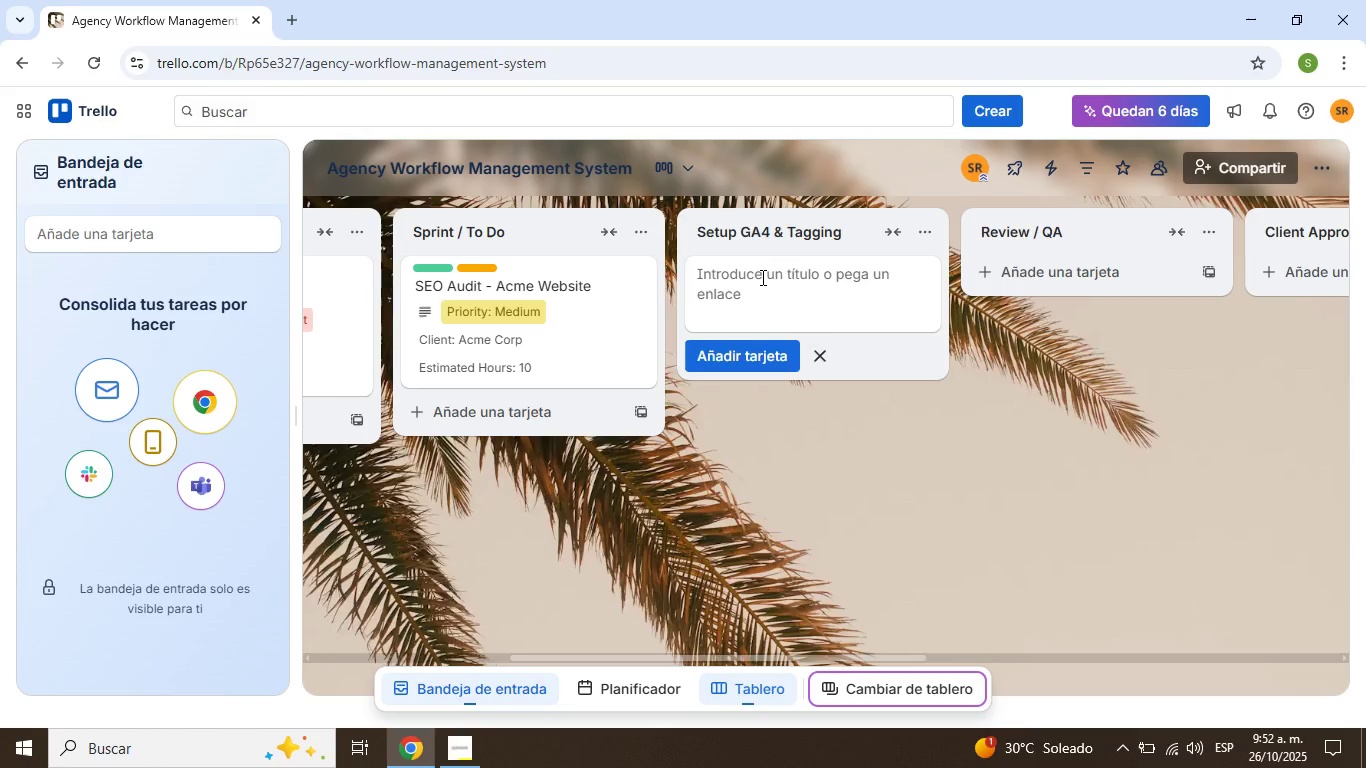 
type(Ensure Google Analytics 4 and conversion tracking are properly configured)
 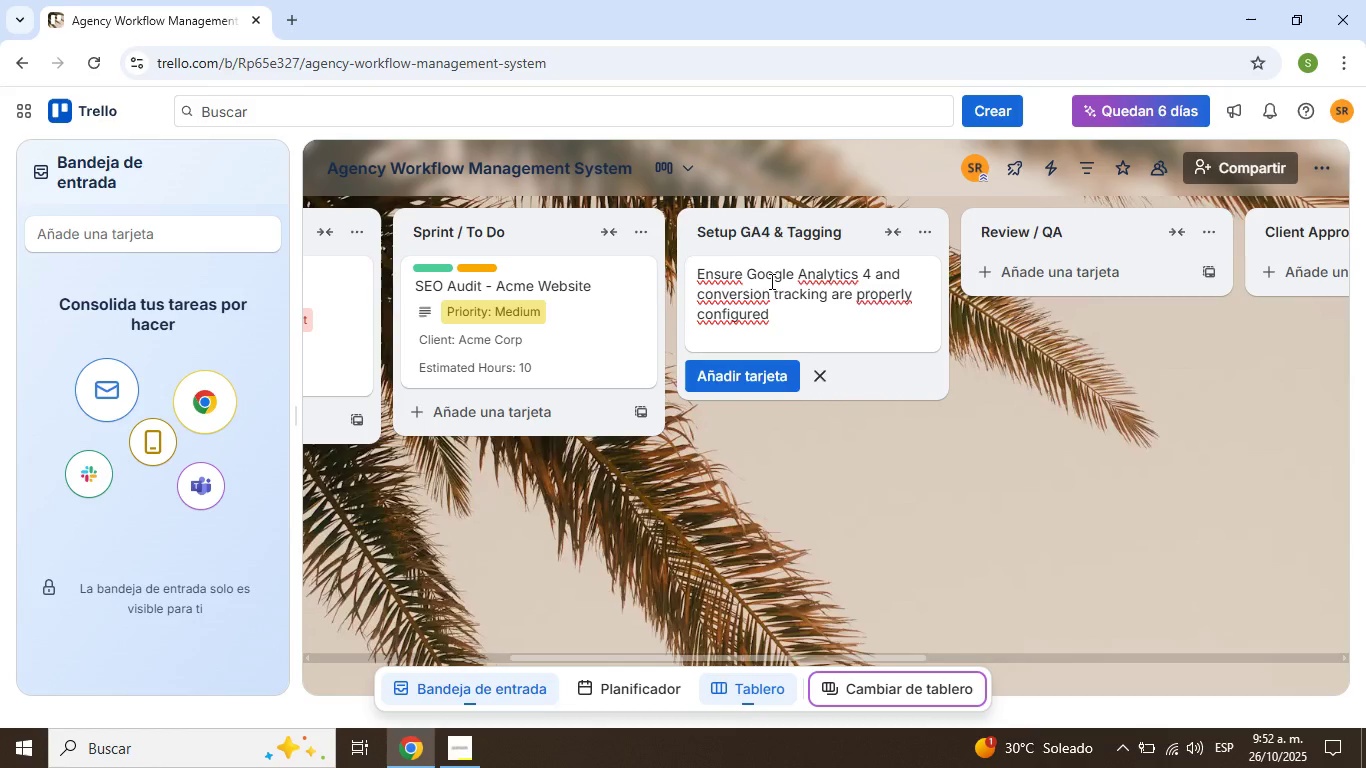 
double_click([770, 281])
 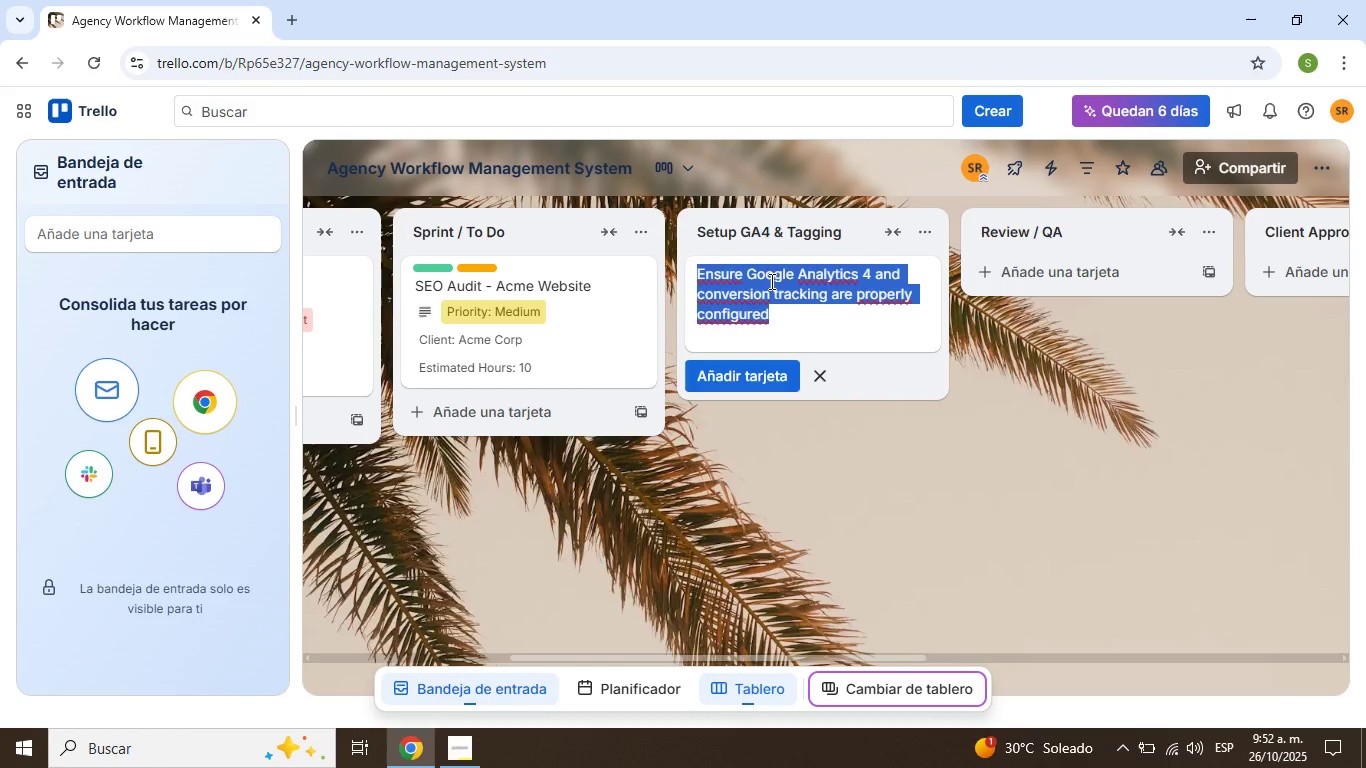 
triple_click([770, 281])
 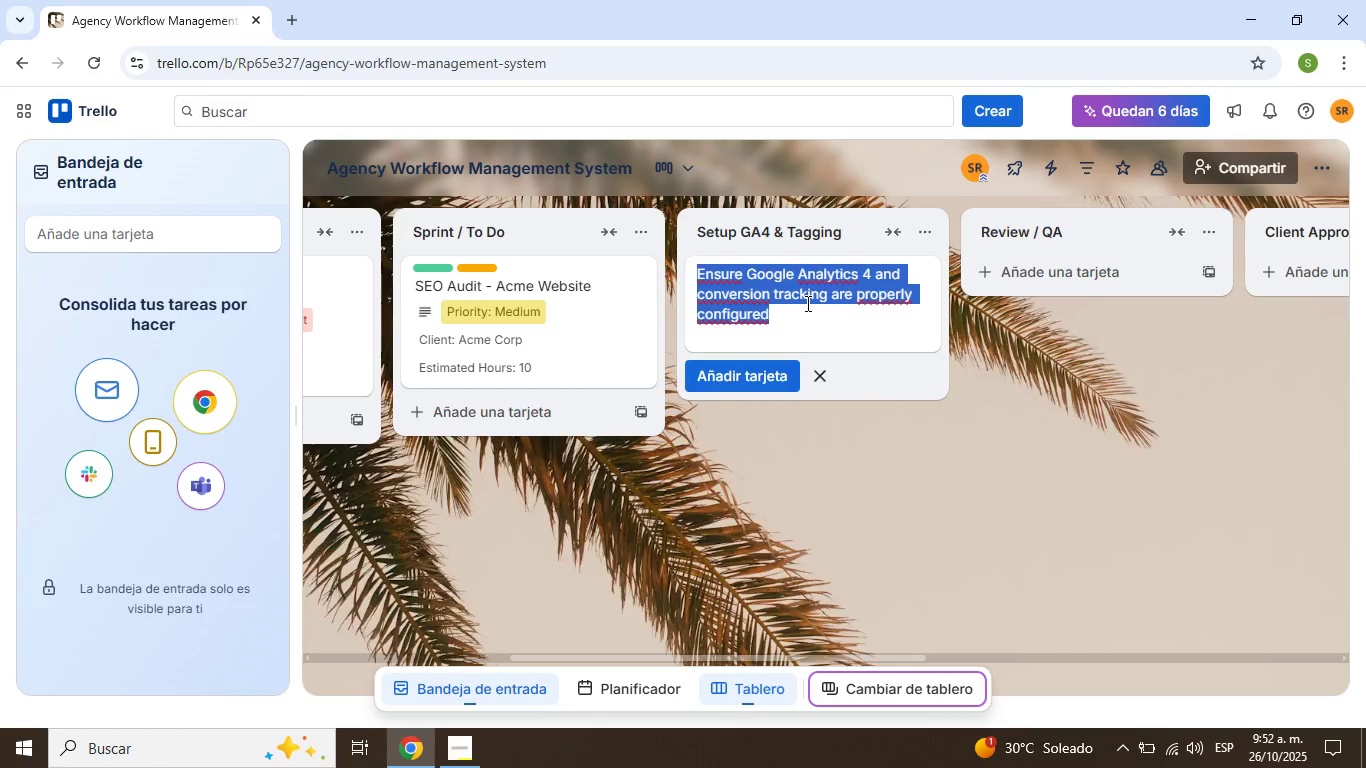 
left_click([804, 301])
 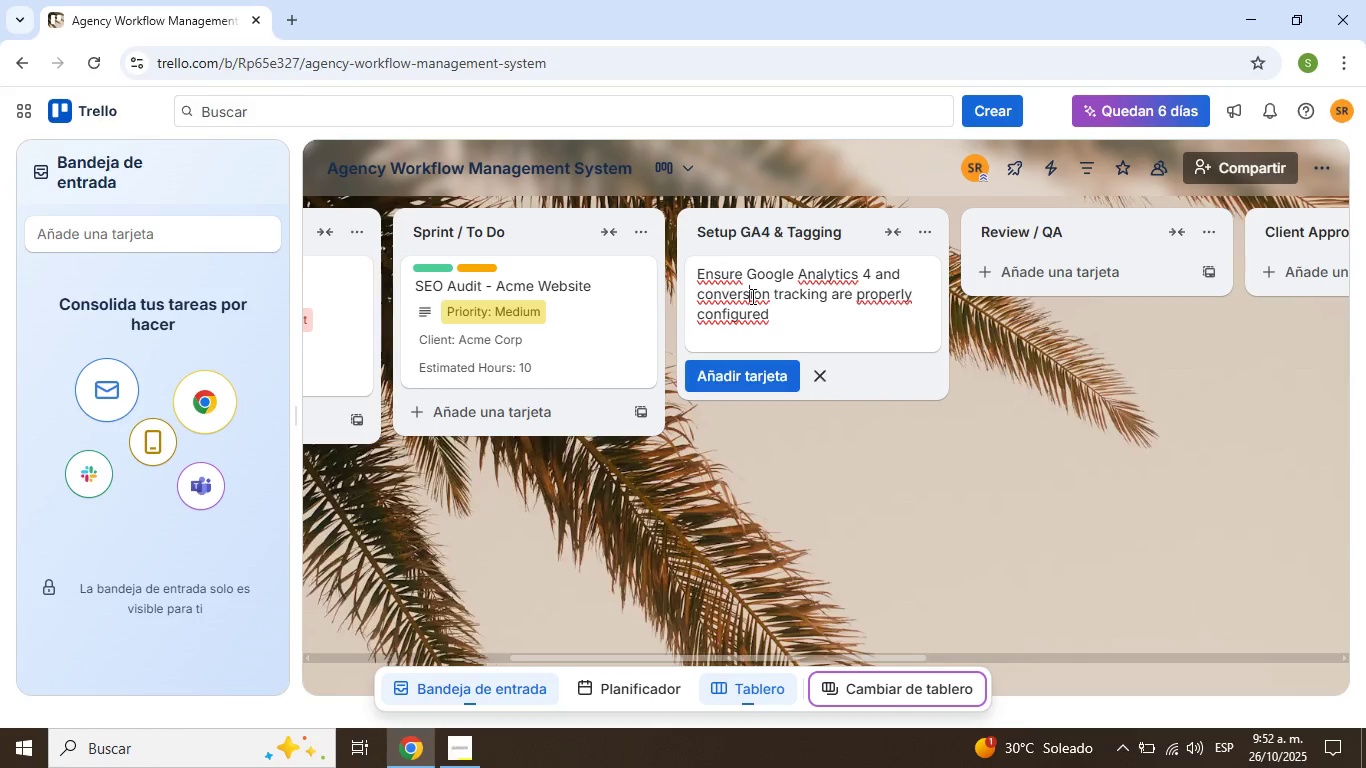 
left_click([751, 296])
 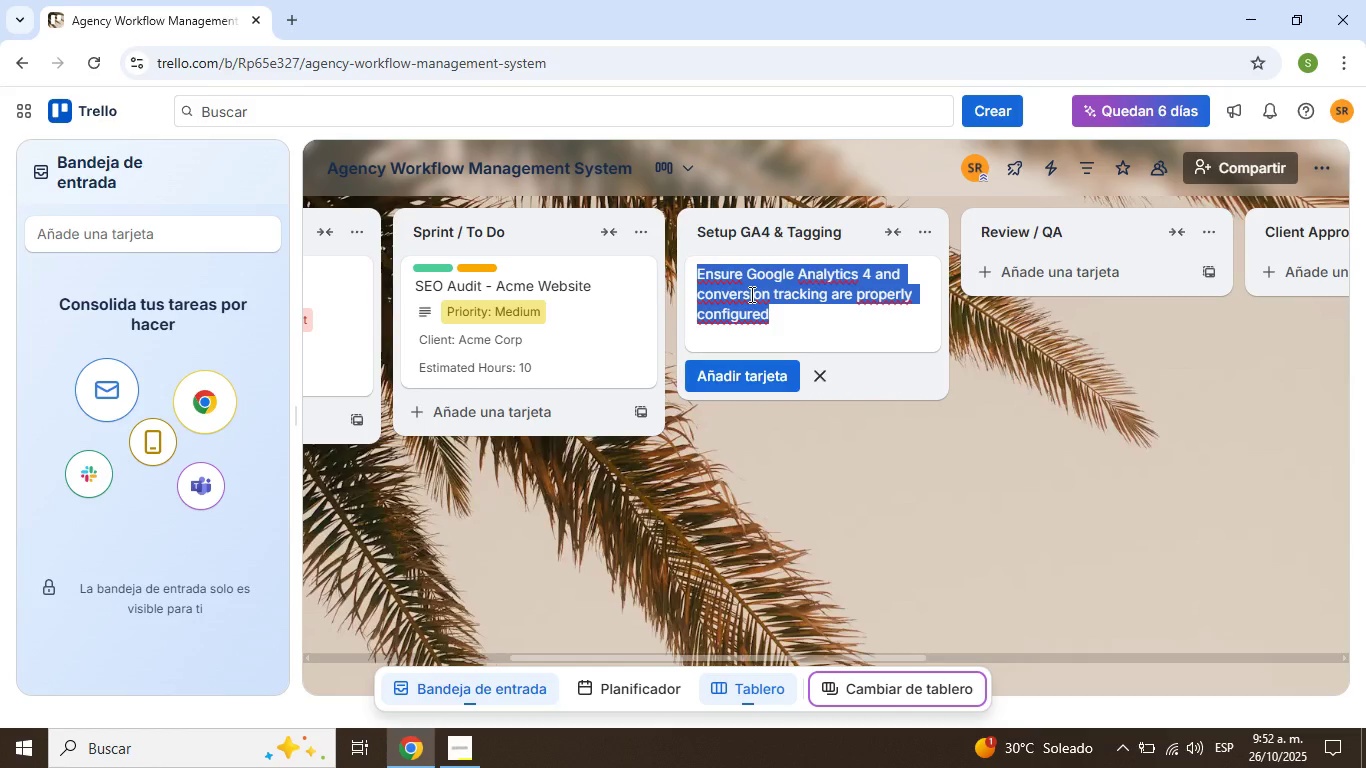 
type(Setup GA4 ^ Tagging)
 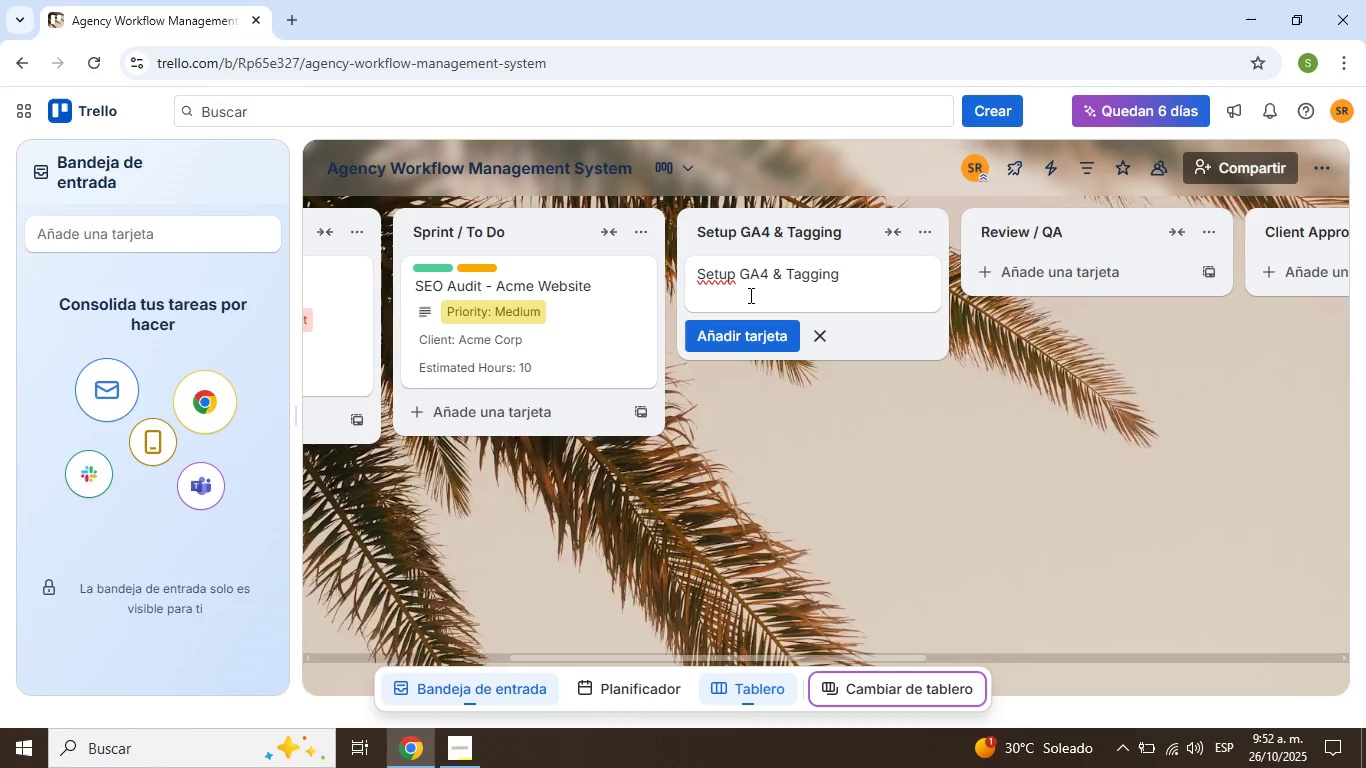 
left_click([733, 340])
 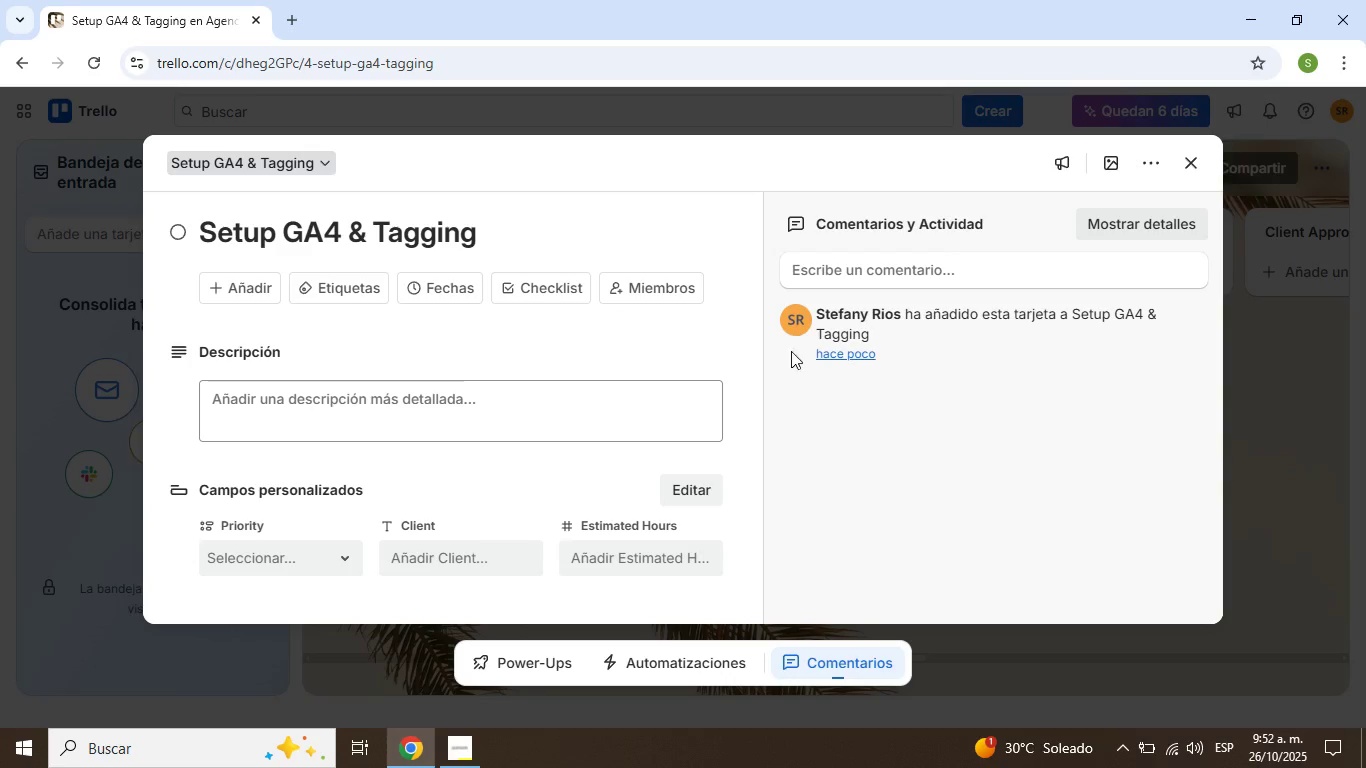 
mouse_move([435, 413])
 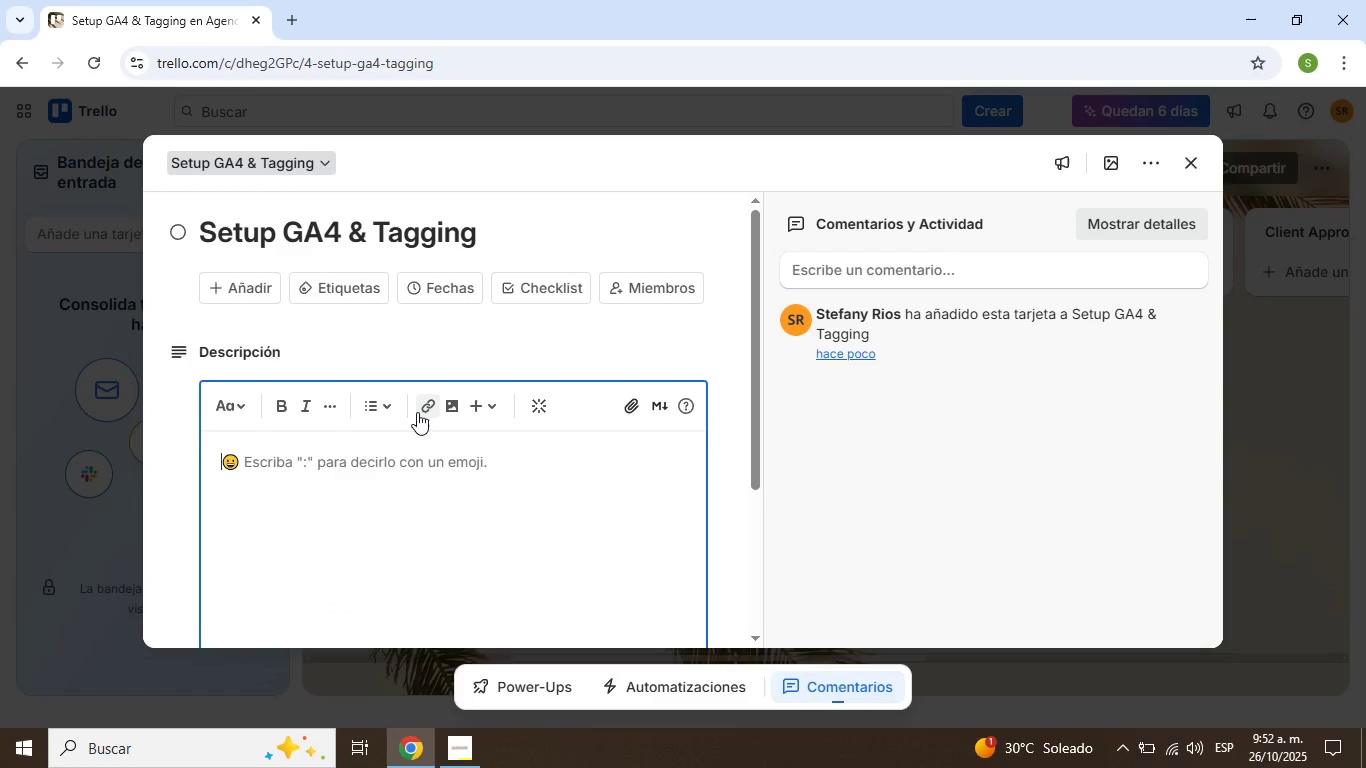 
type(Ensure Google Analytics 4 and conversion tracking are properly configured)
 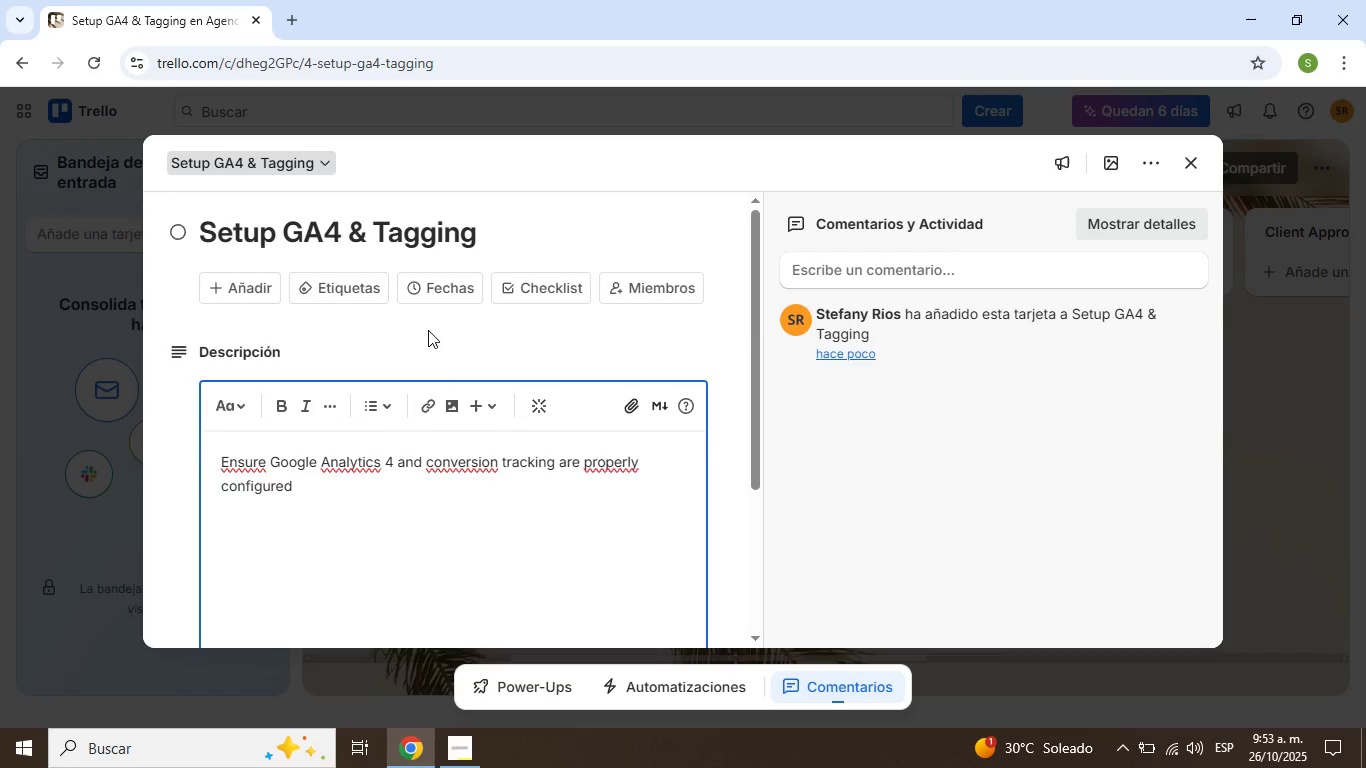 
scroll: coordinate [413, 338], scroll_direction: down, amount: 4.0
 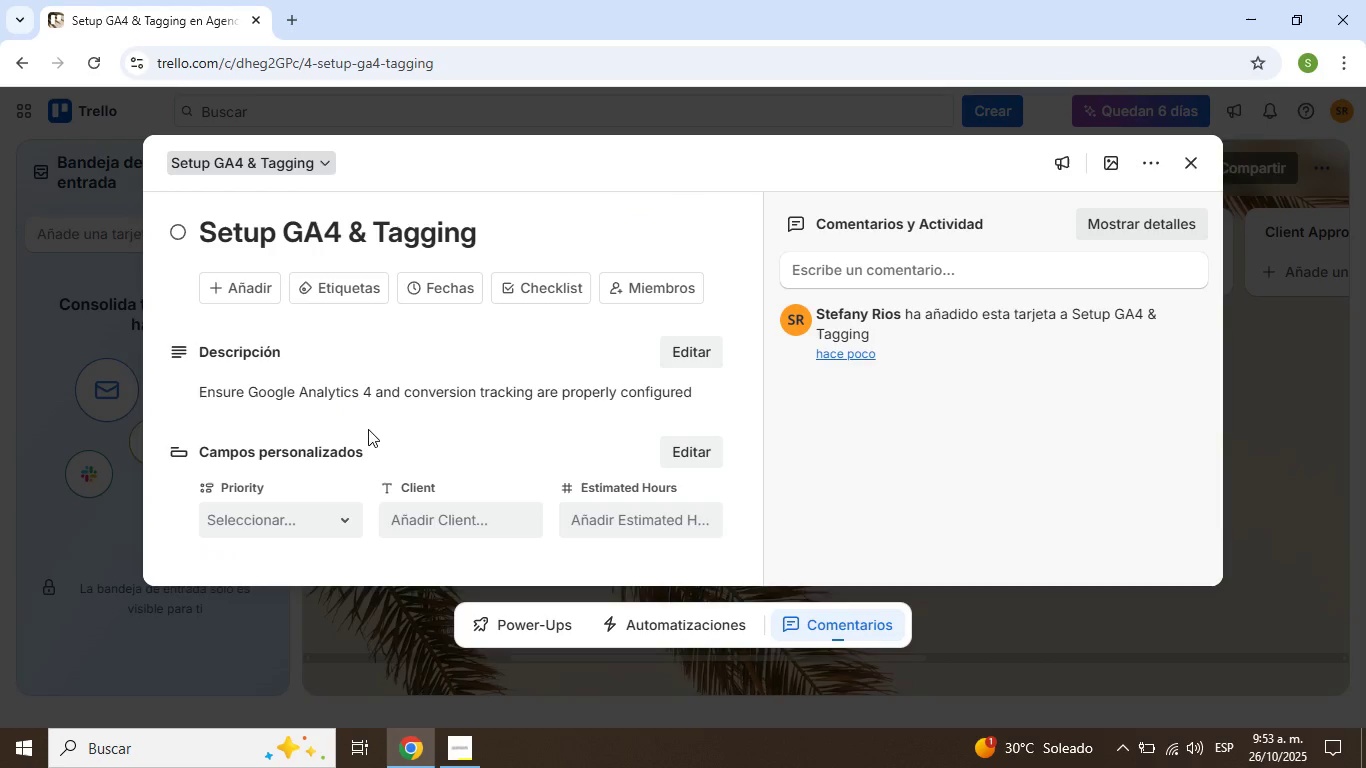 
scroll: coordinate [435, 438], scroll_direction: up, amount: 4.0
 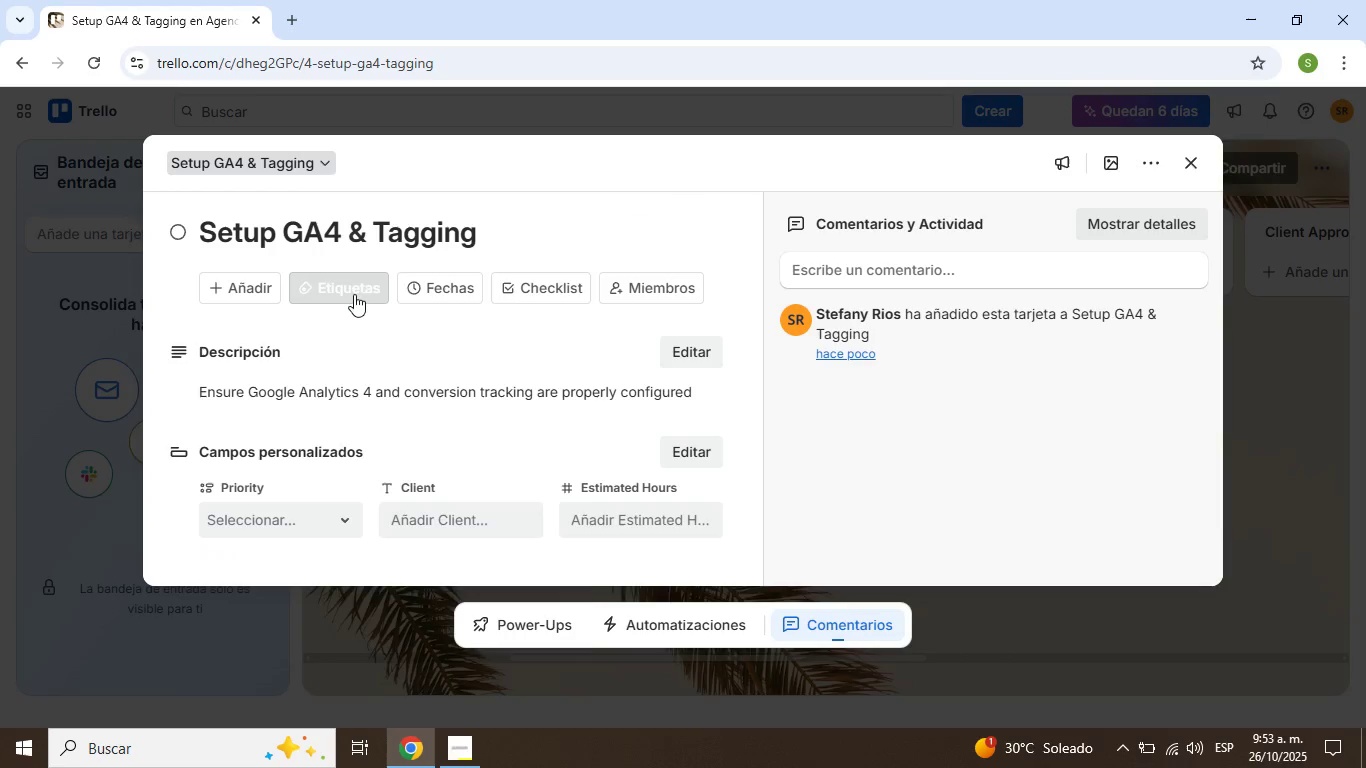 
left_click([354, 294])
 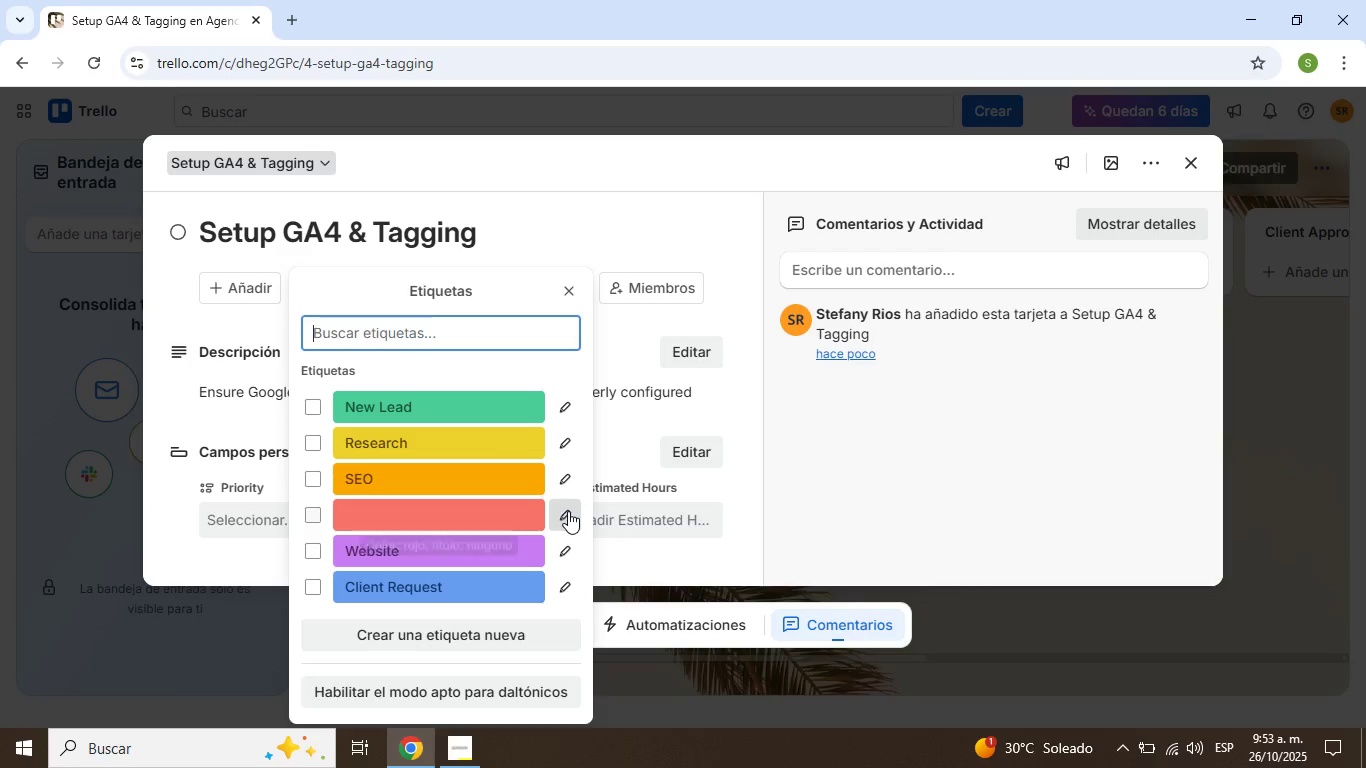 
left_click([568, 511])
 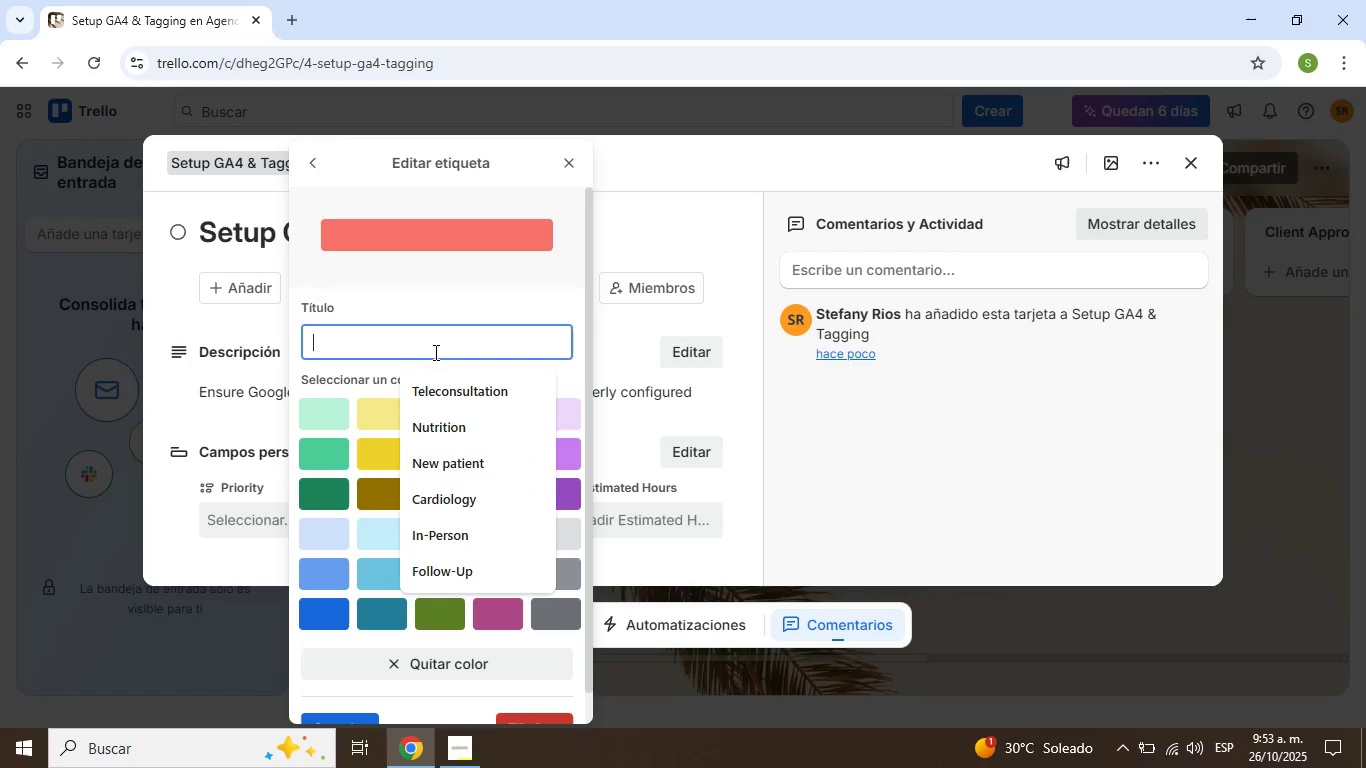 
left_click([434, 352])
 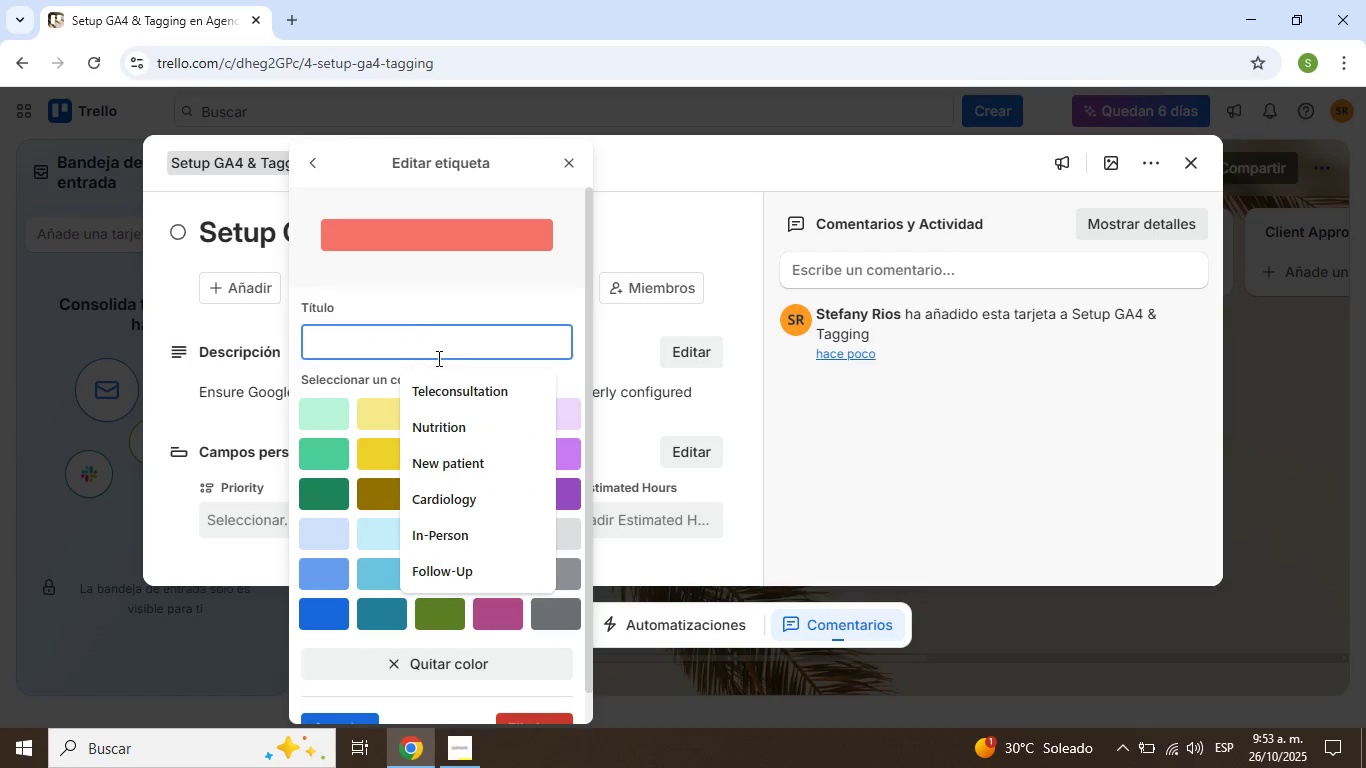 
type(Tra)
 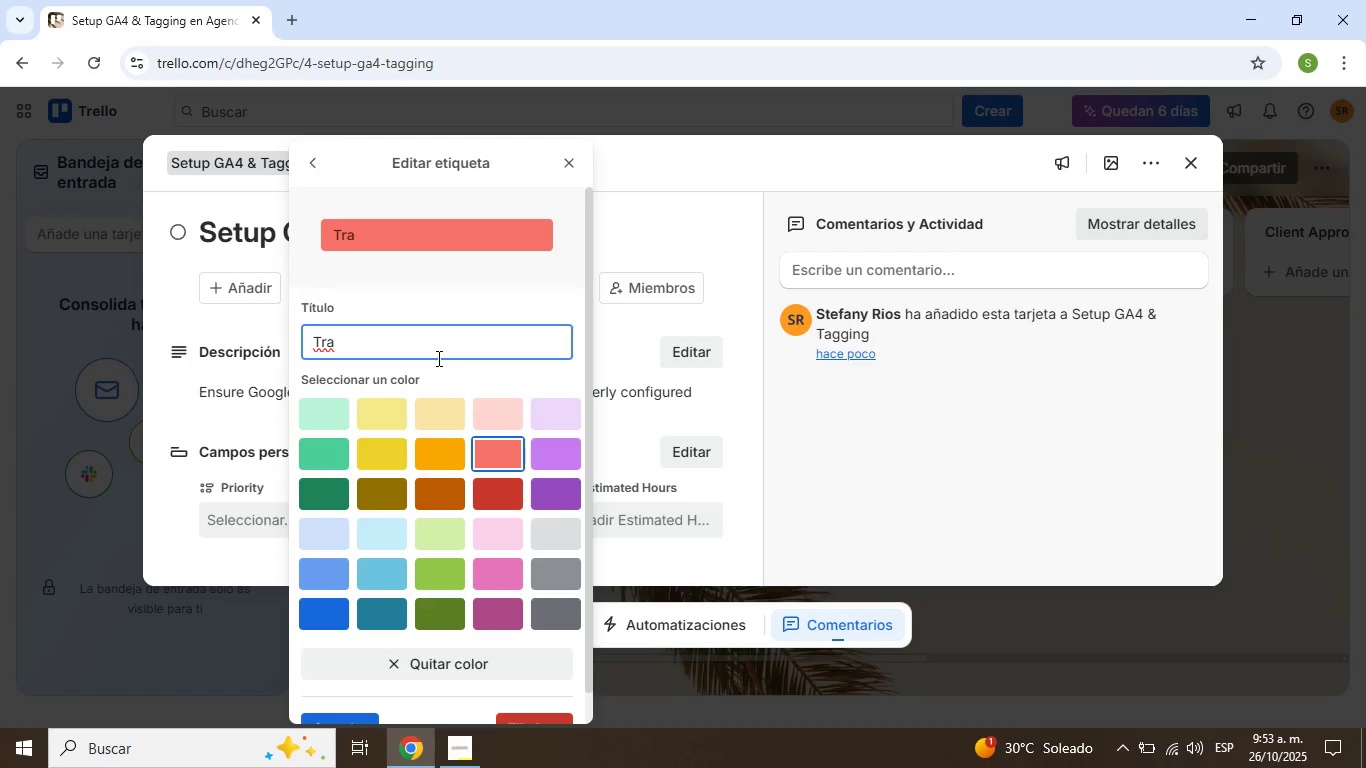 
type(cking)
 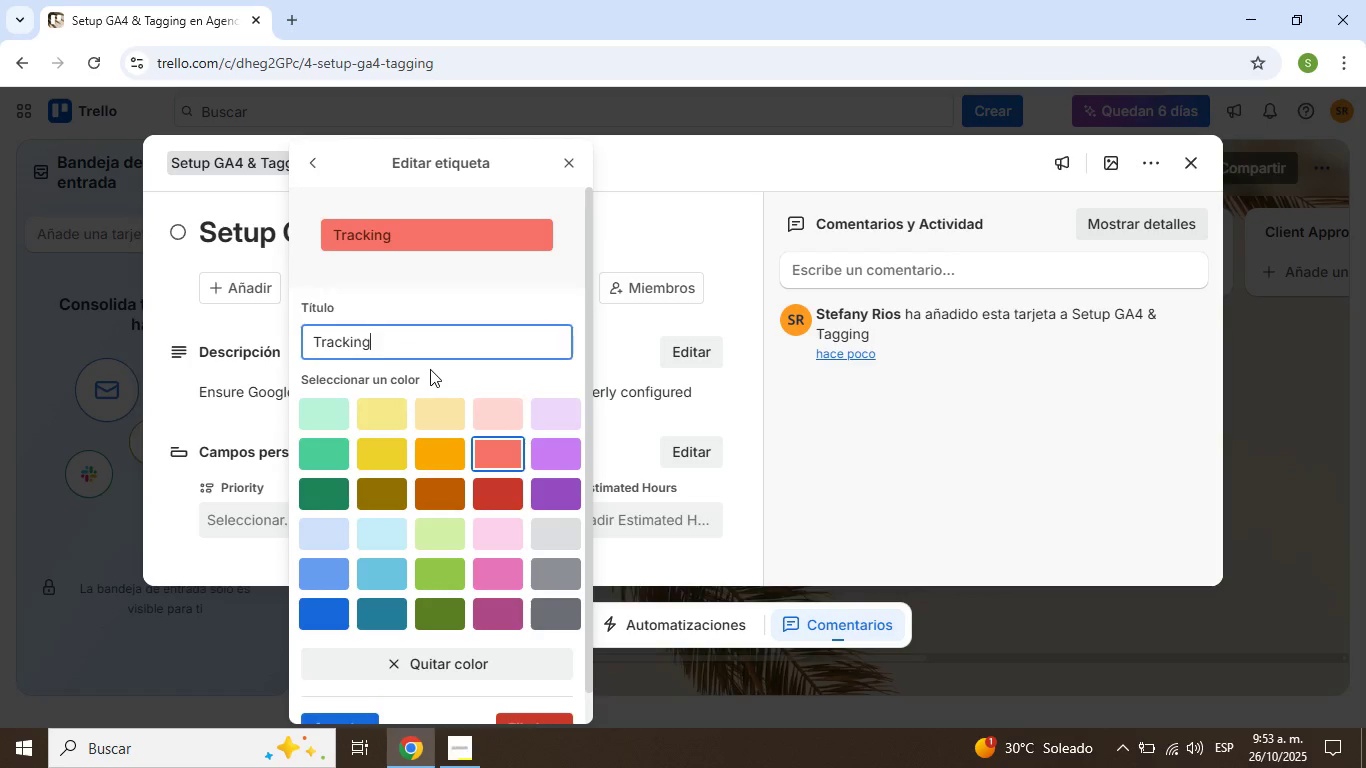 
scroll: coordinate [430, 381], scroll_direction: down, amount: 3.0
 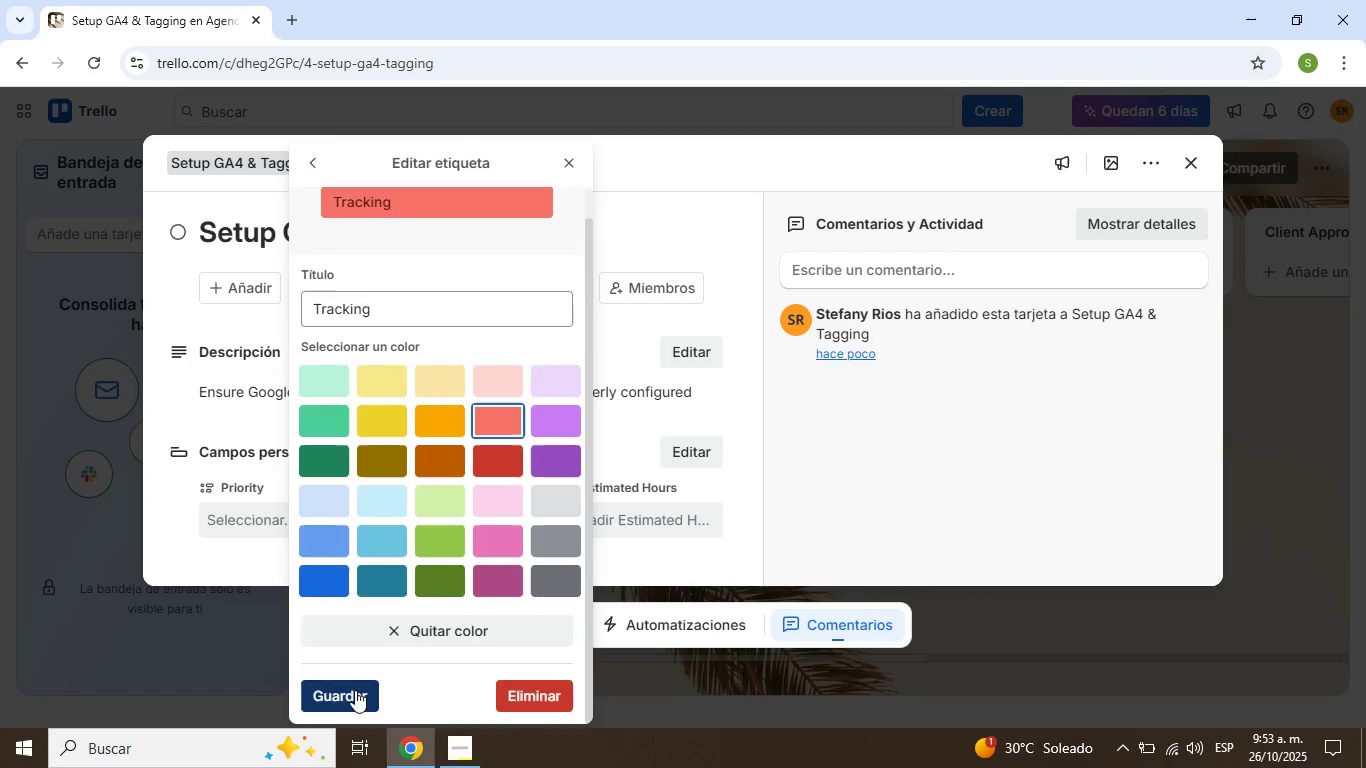 
left_click([355, 691])
 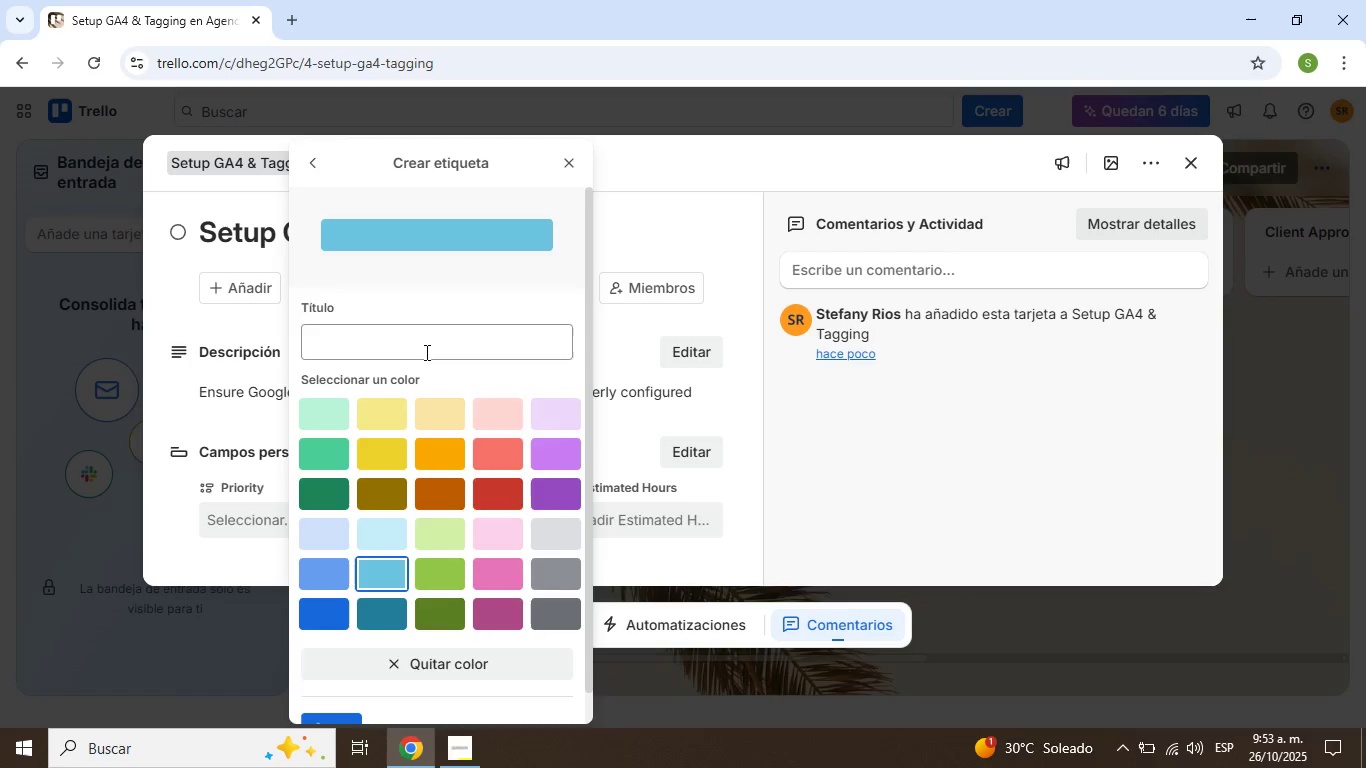 
left_click([422, 339])
 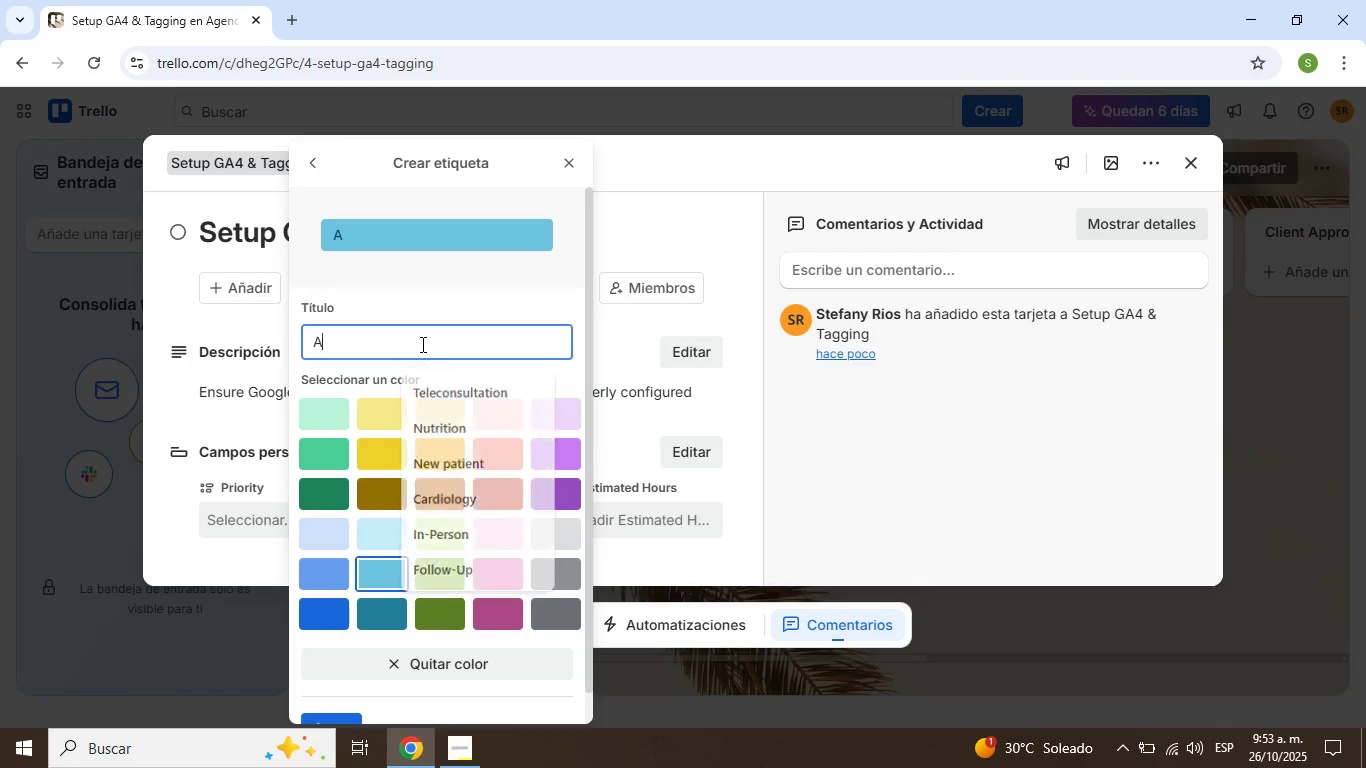 
type(Analytics)
 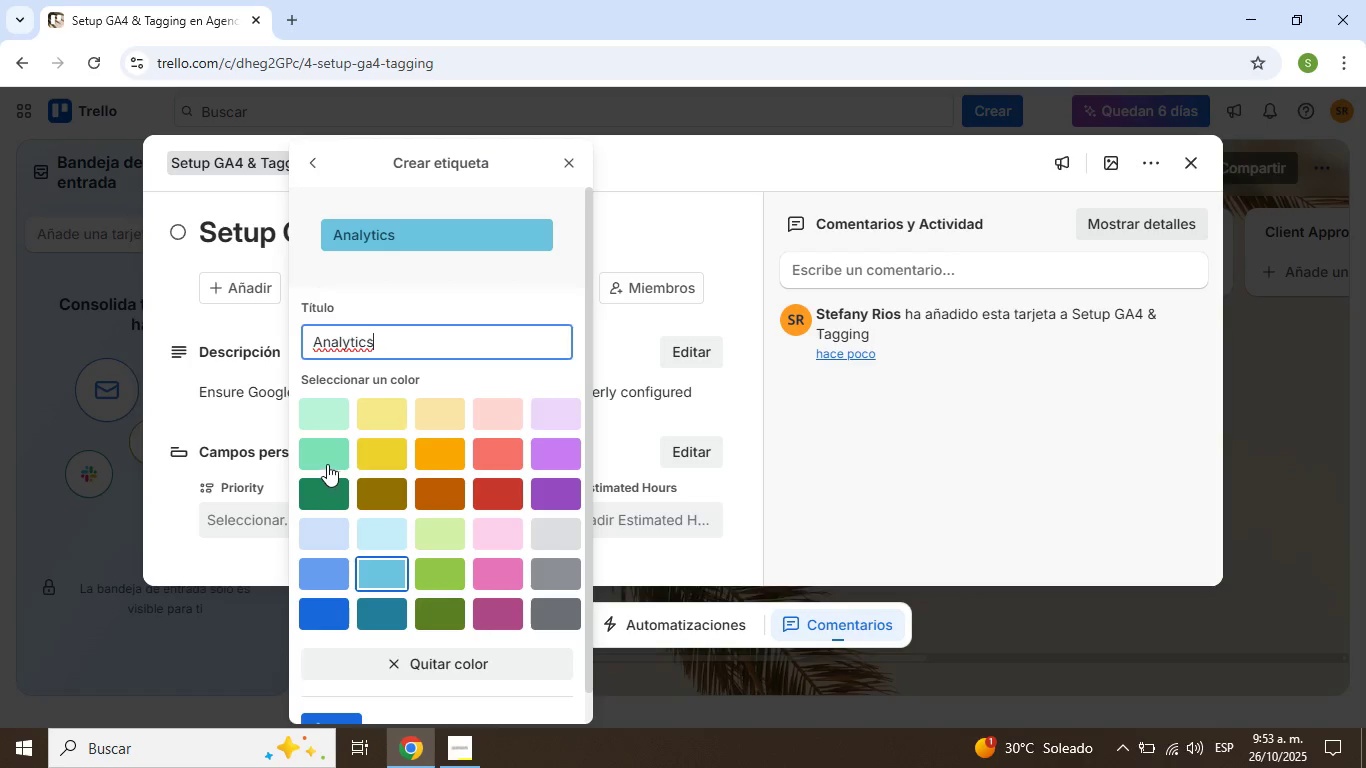 
left_click([327, 464])
 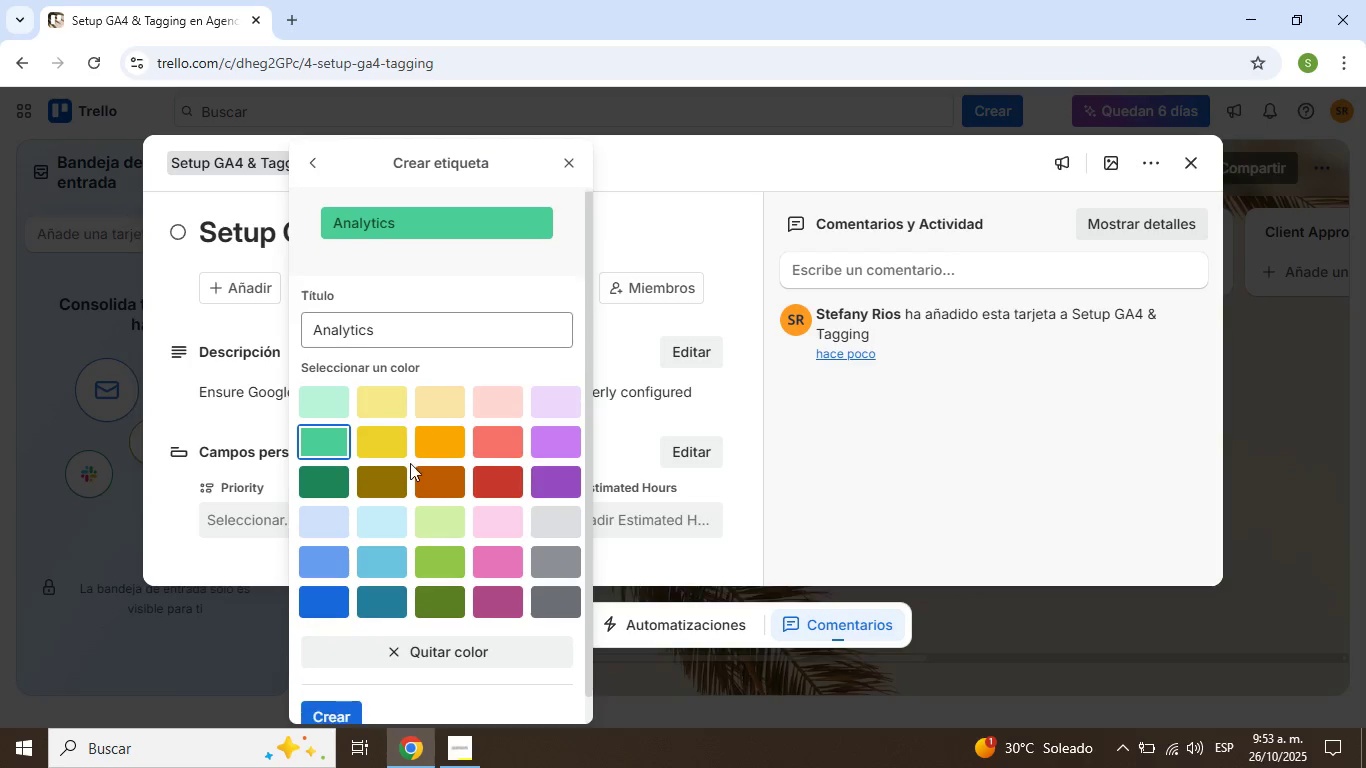 
scroll: coordinate [409, 416], scroll_direction: down, amount: 2.0
 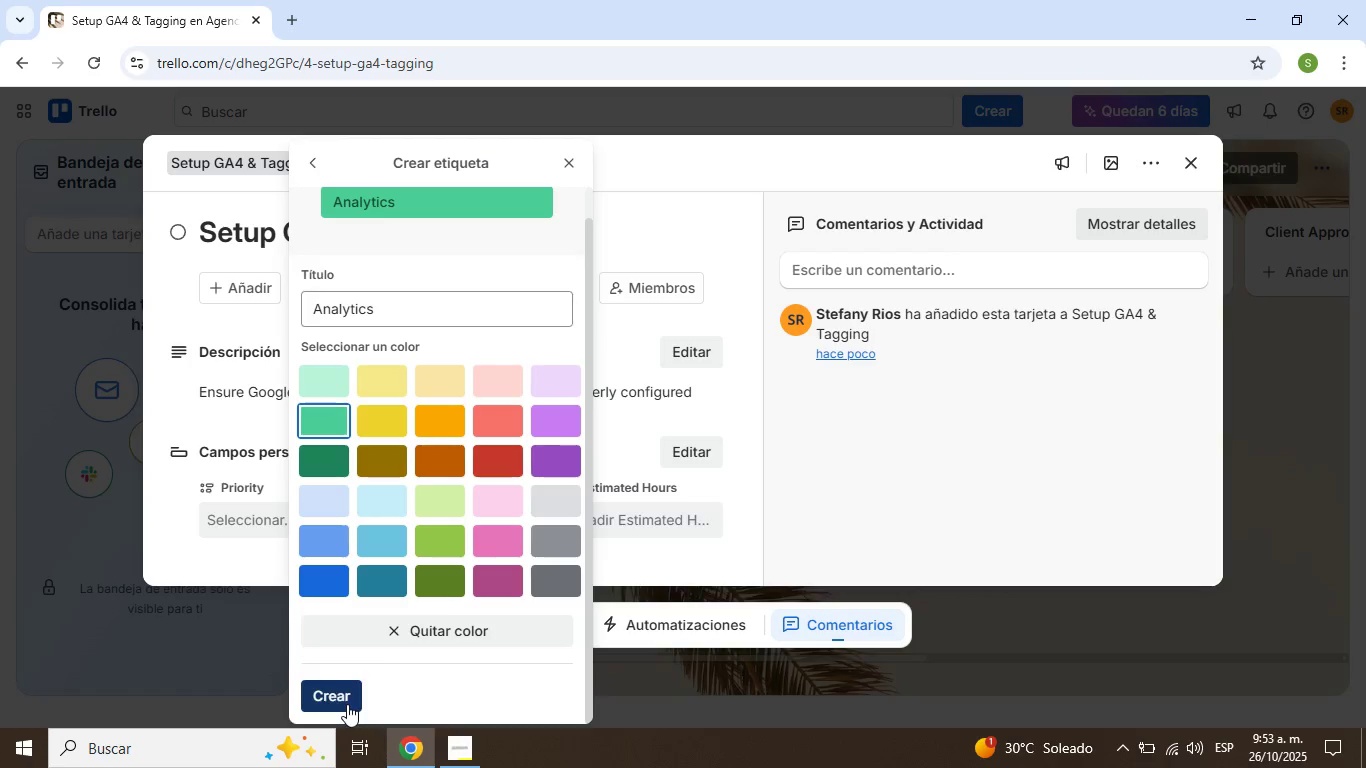 
left_click([347, 704])
 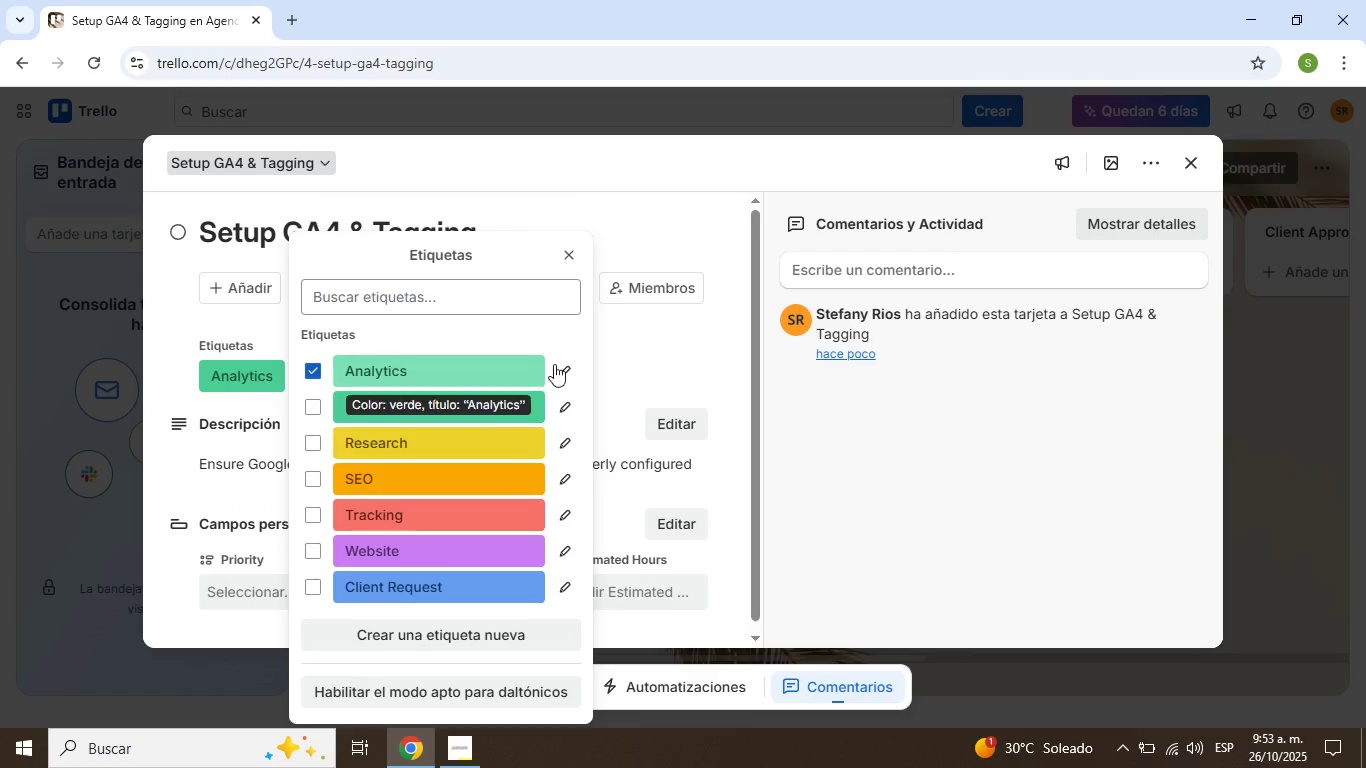 
left_click([569, 371])
 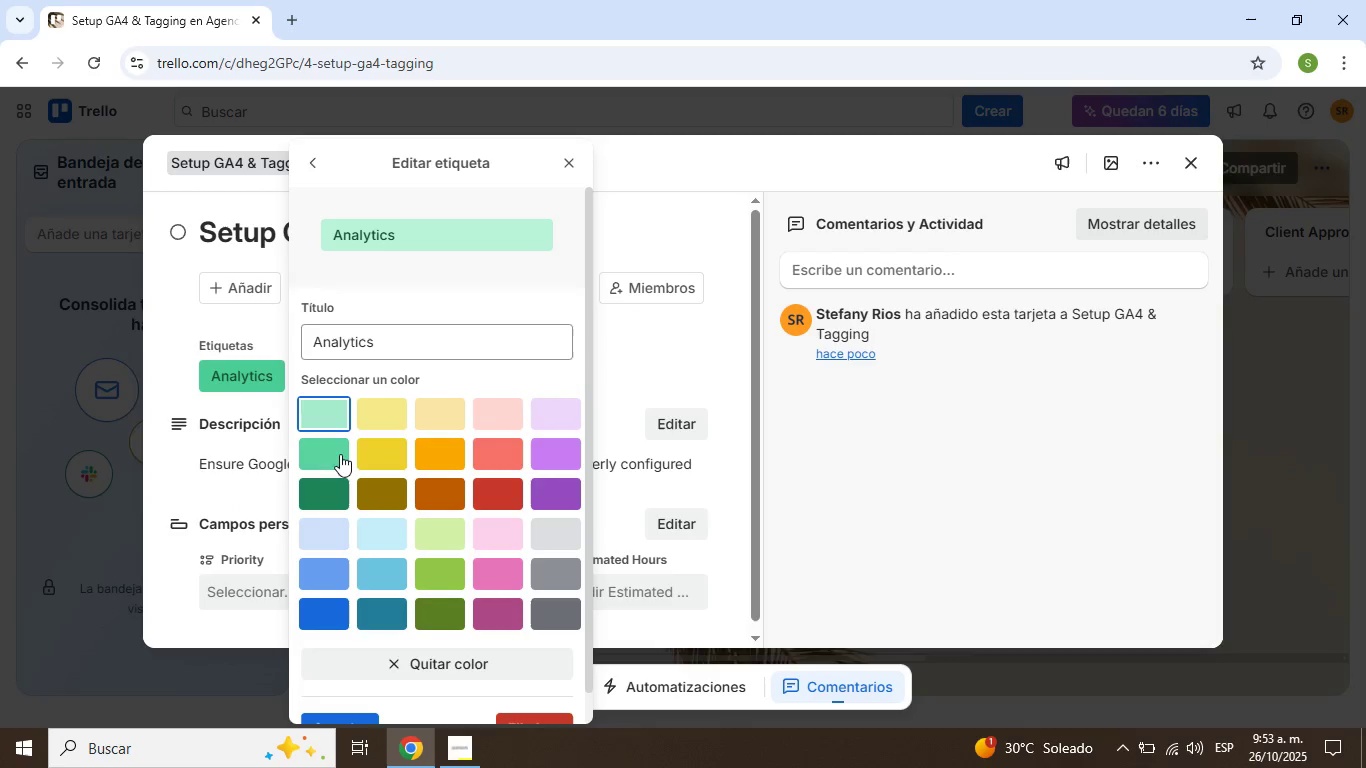 
scroll: coordinate [338, 466], scroll_direction: down, amount: 2.0
 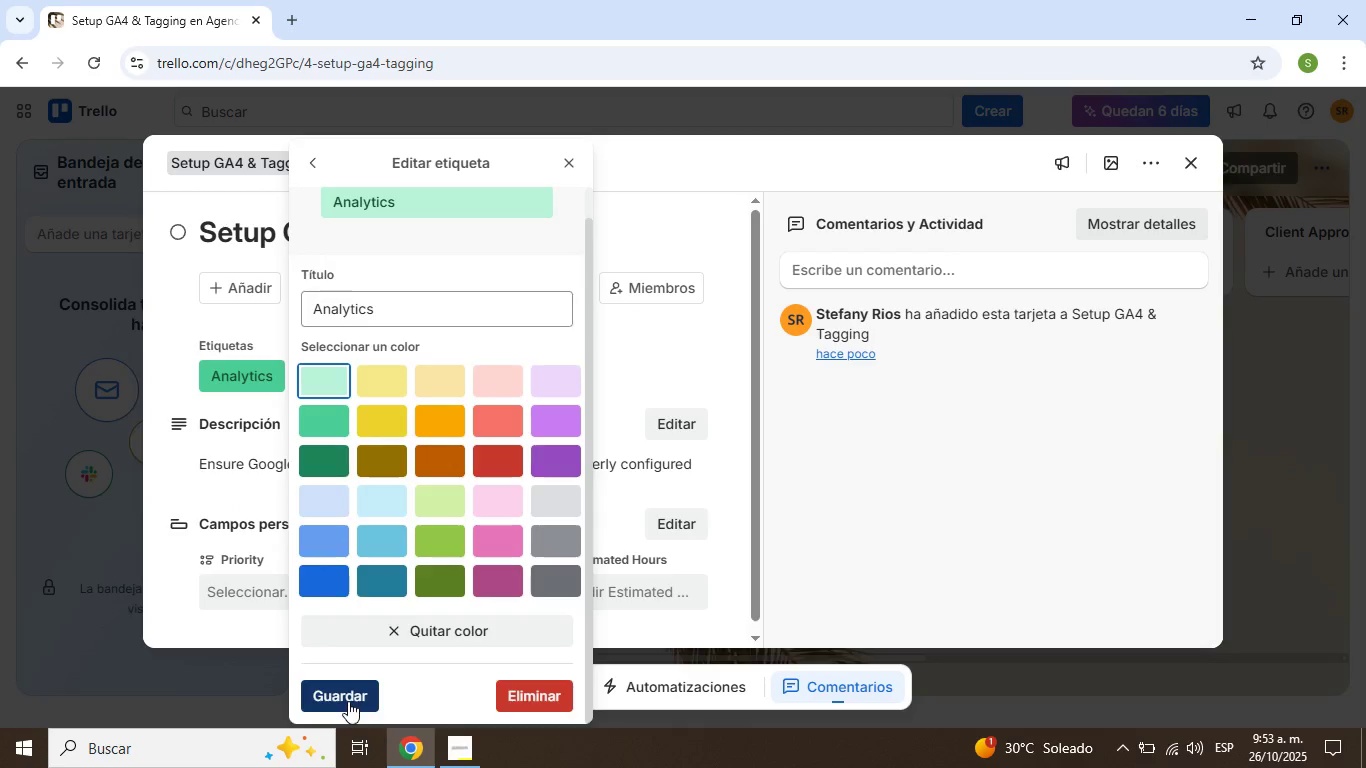 
left_click([348, 701])
 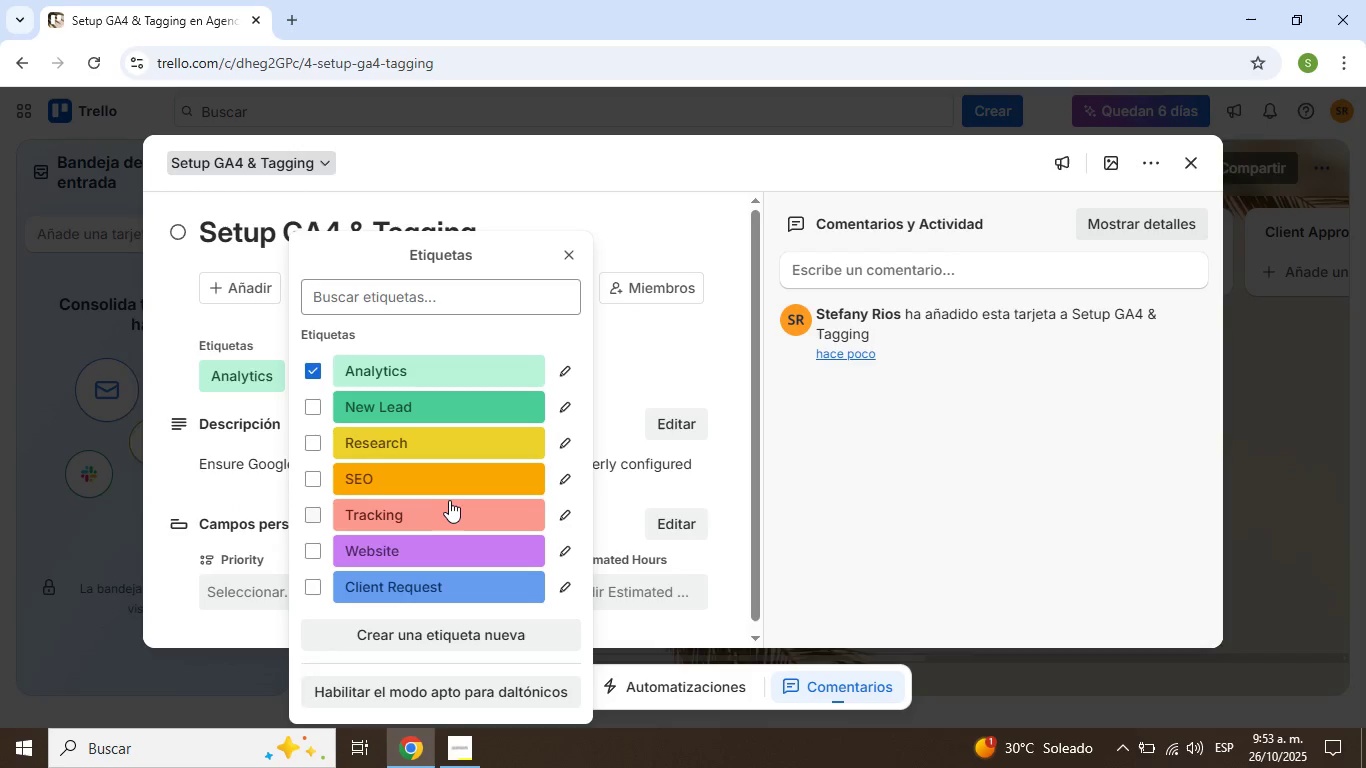 
scroll: coordinate [448, 502], scroll_direction: down, amount: 1.0
 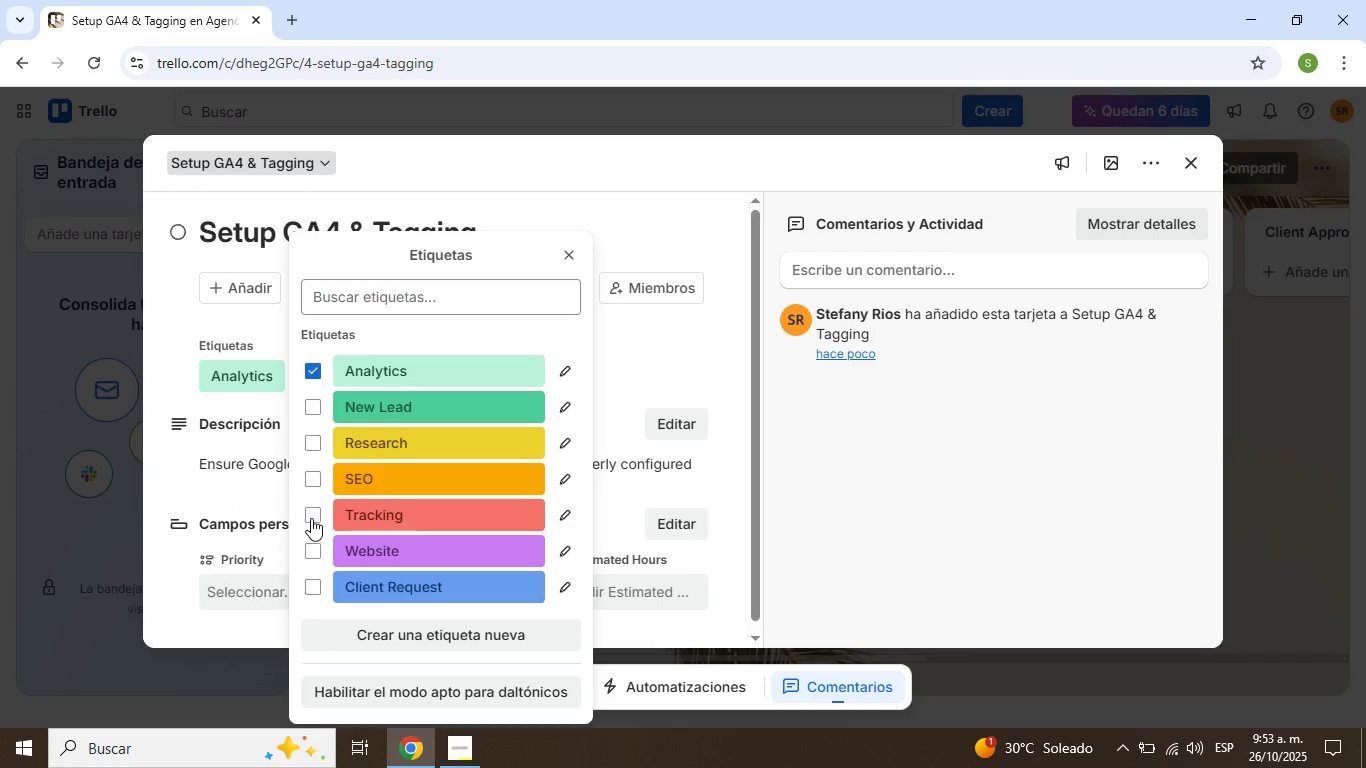 
left_click([311, 518])
 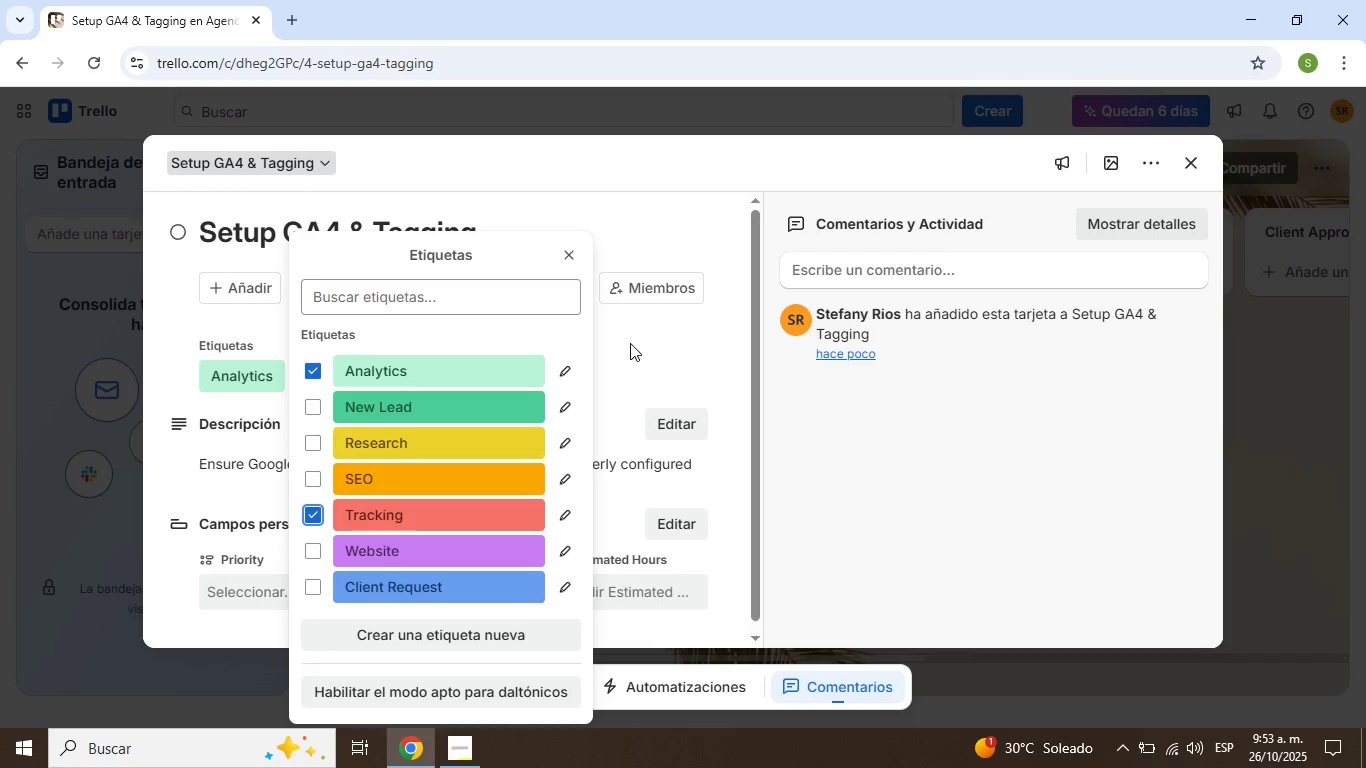 
left_click([630, 343])
 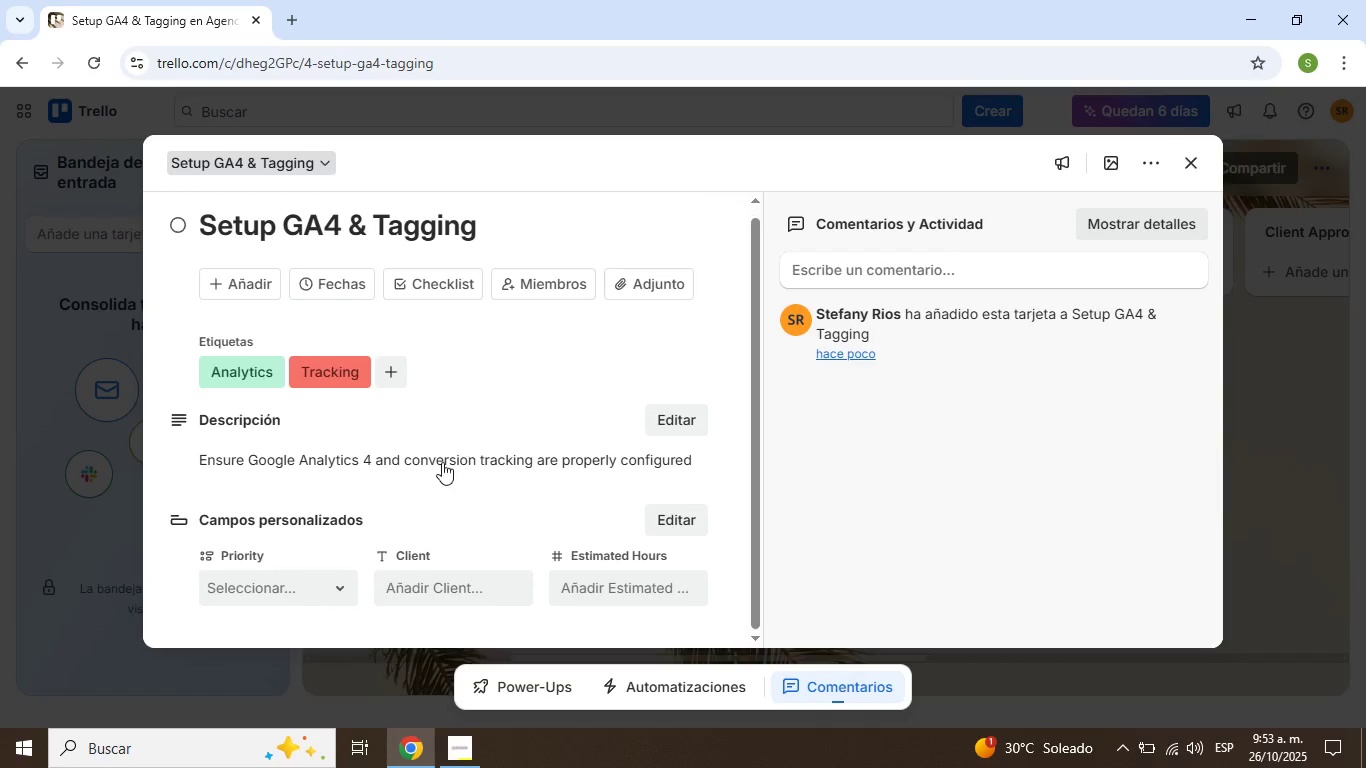 
scroll: coordinate [447, 457], scroll_direction: down, amount: 2.0
 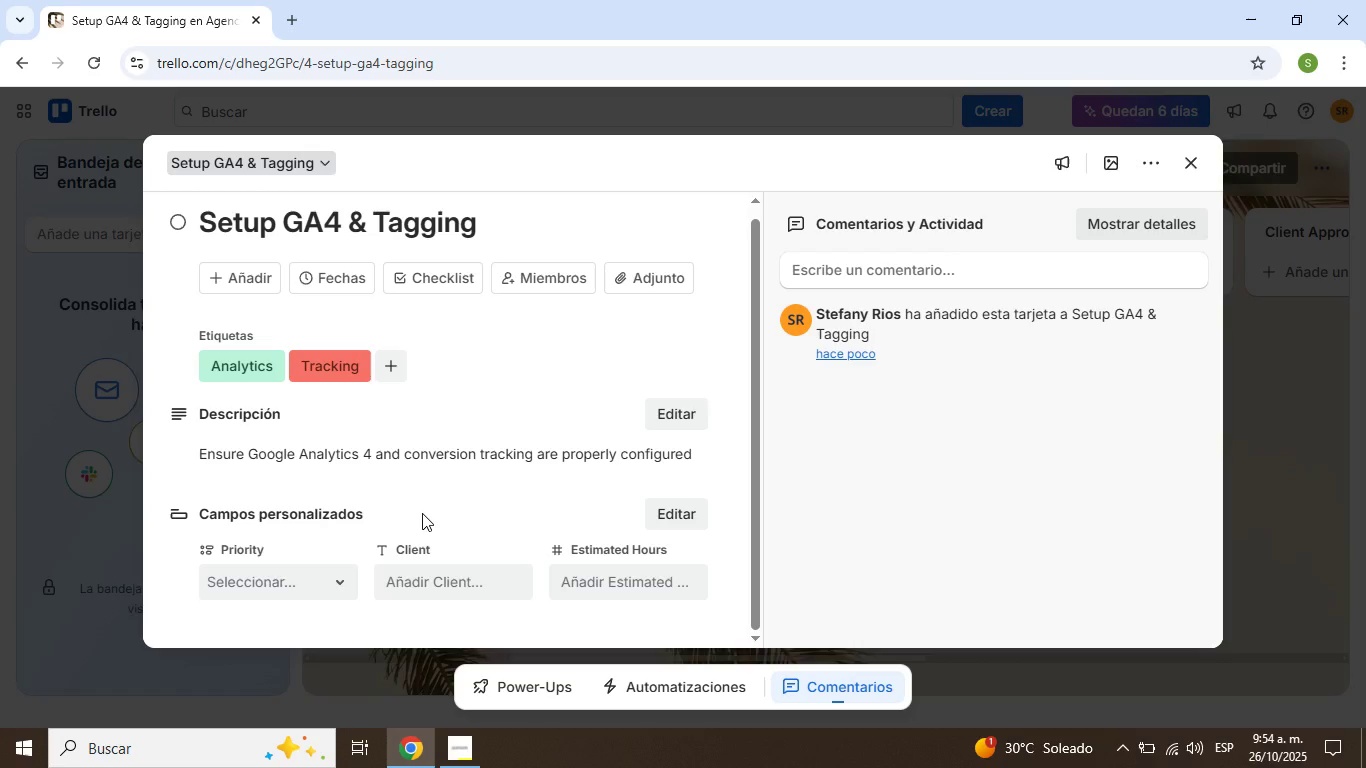 
wait(25.01)
 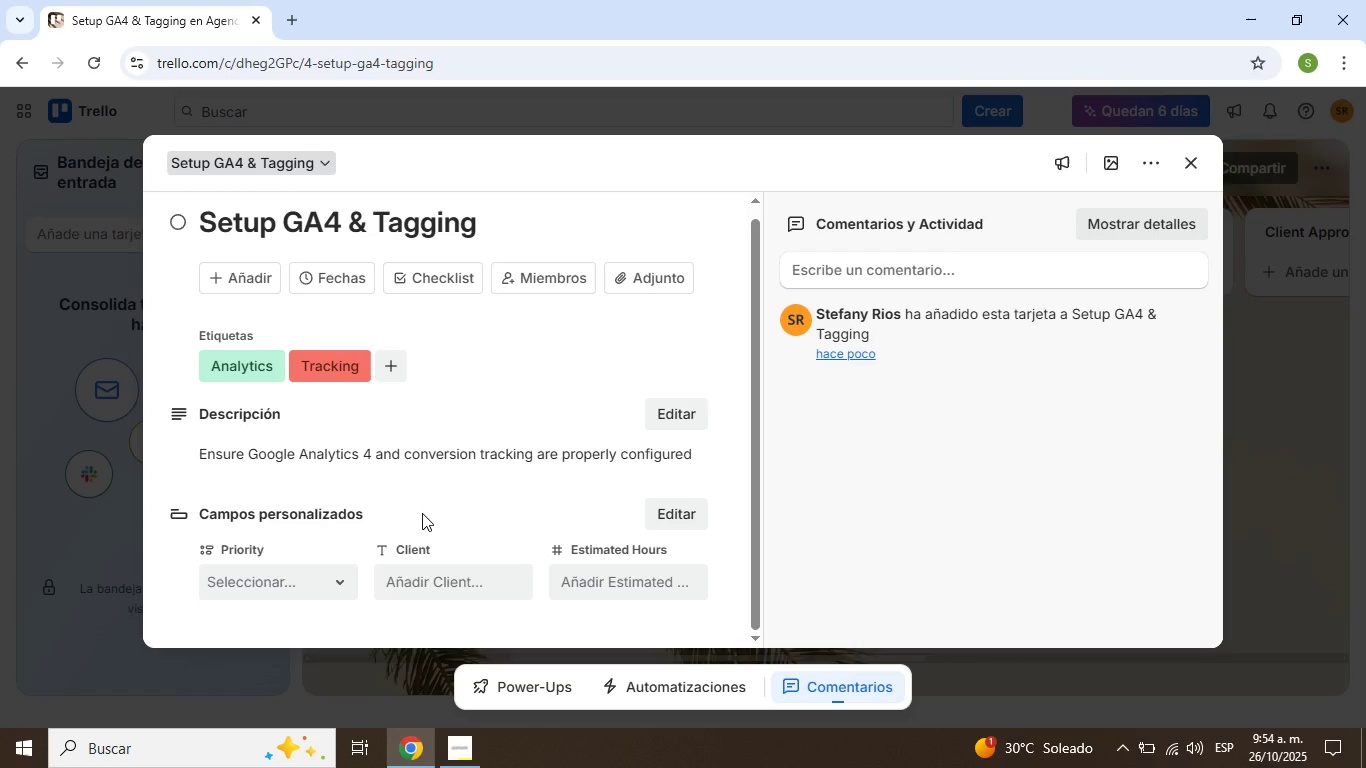 
left_click([432, 284])
 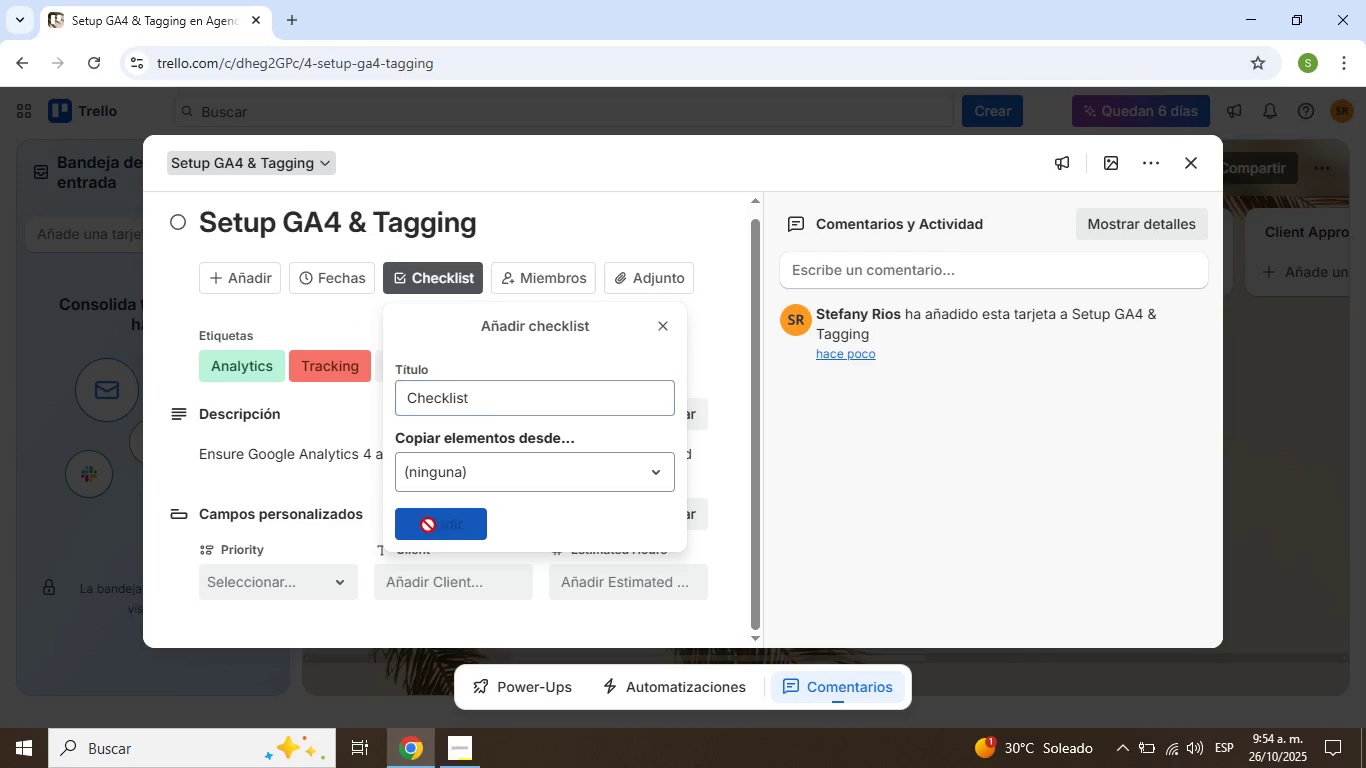 
left_click([428, 525])
 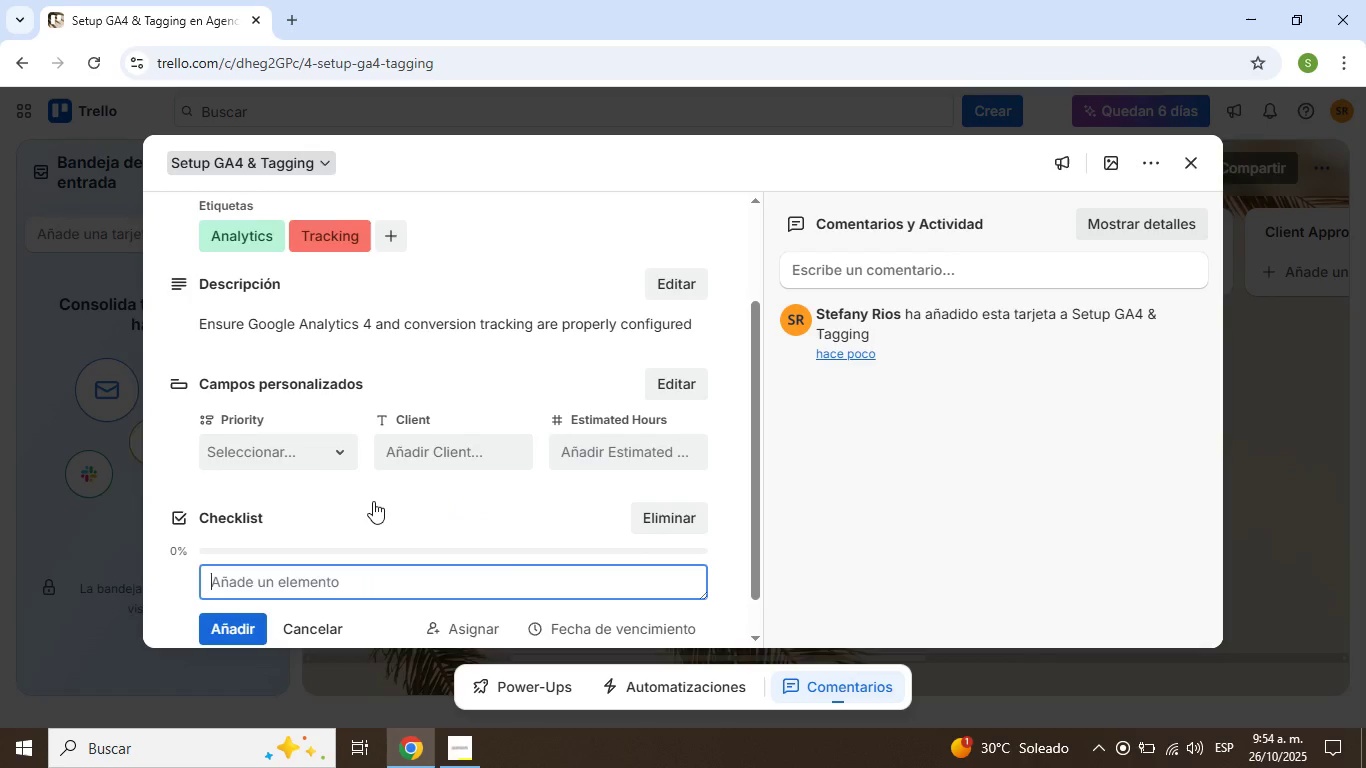 
scroll: coordinate [310, 517], scroll_direction: down, amount: 3.0
 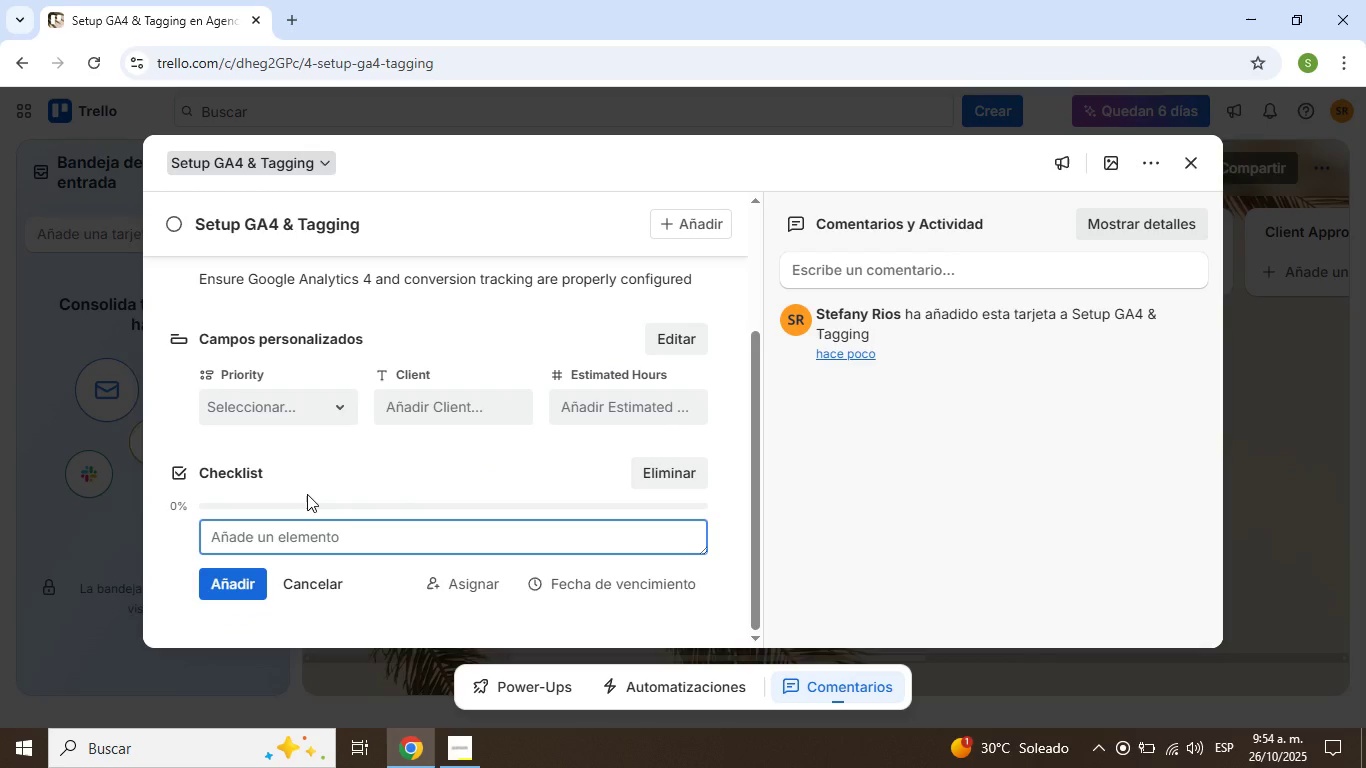 
type(Audit  )
key(Backspace)
type(current tracking implementation)
 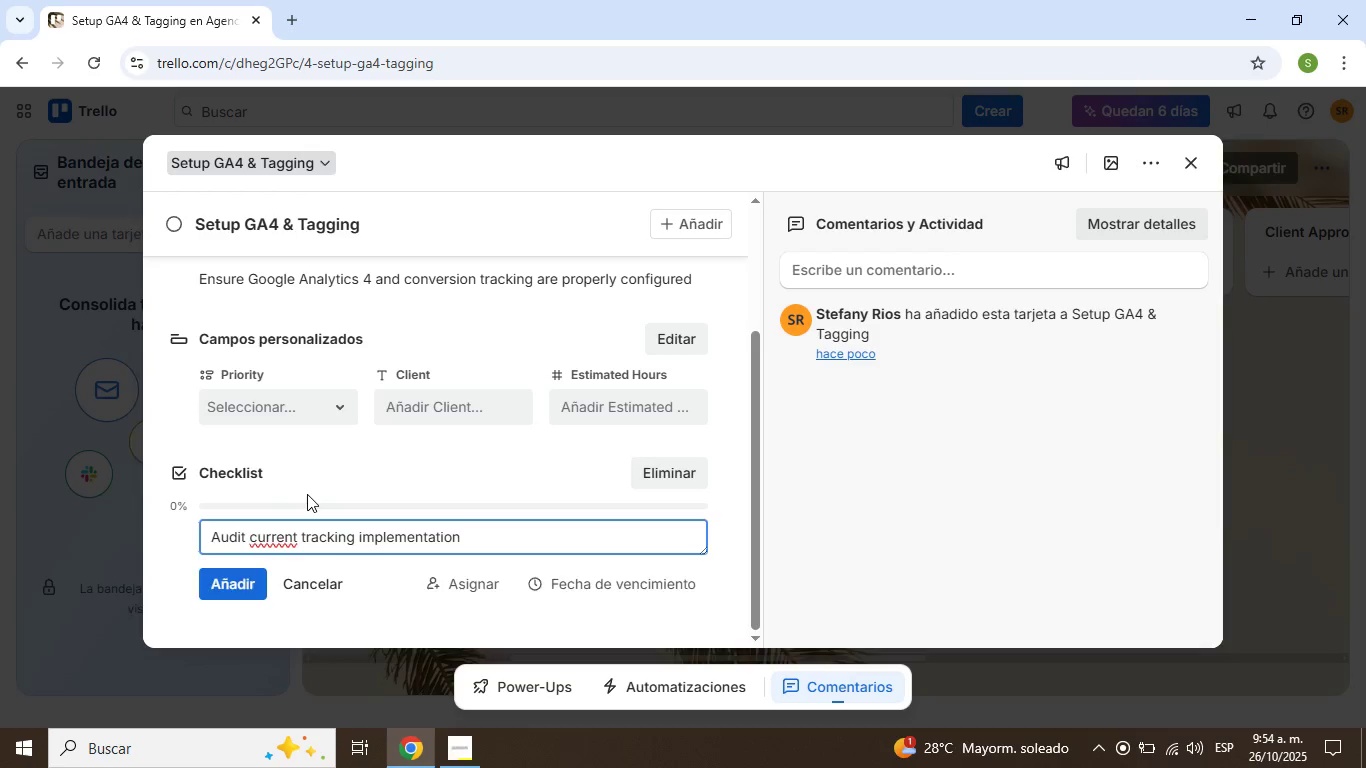 
key(Enter)
 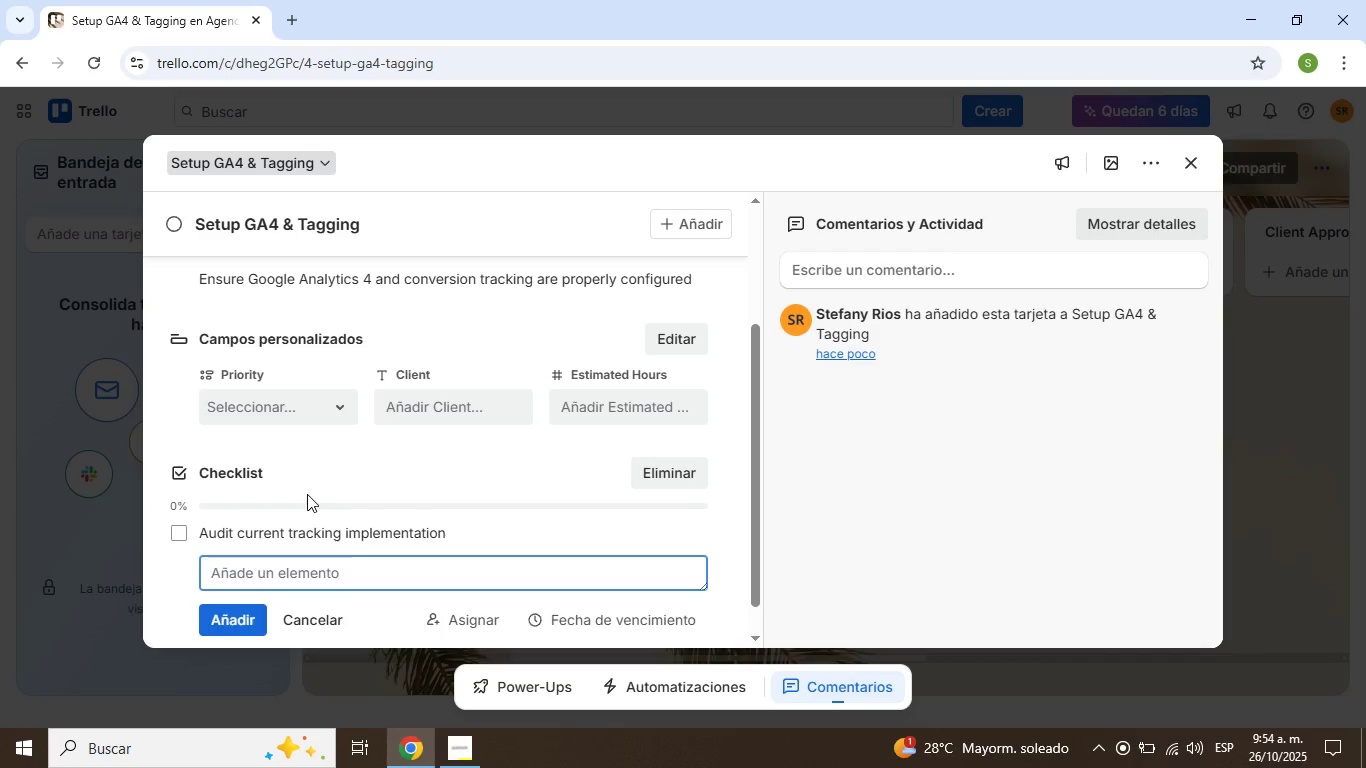 
type(Create event plan *fro)
key(Backspace)
key(Backspace)
type(orms, buttons, scroll depth()
 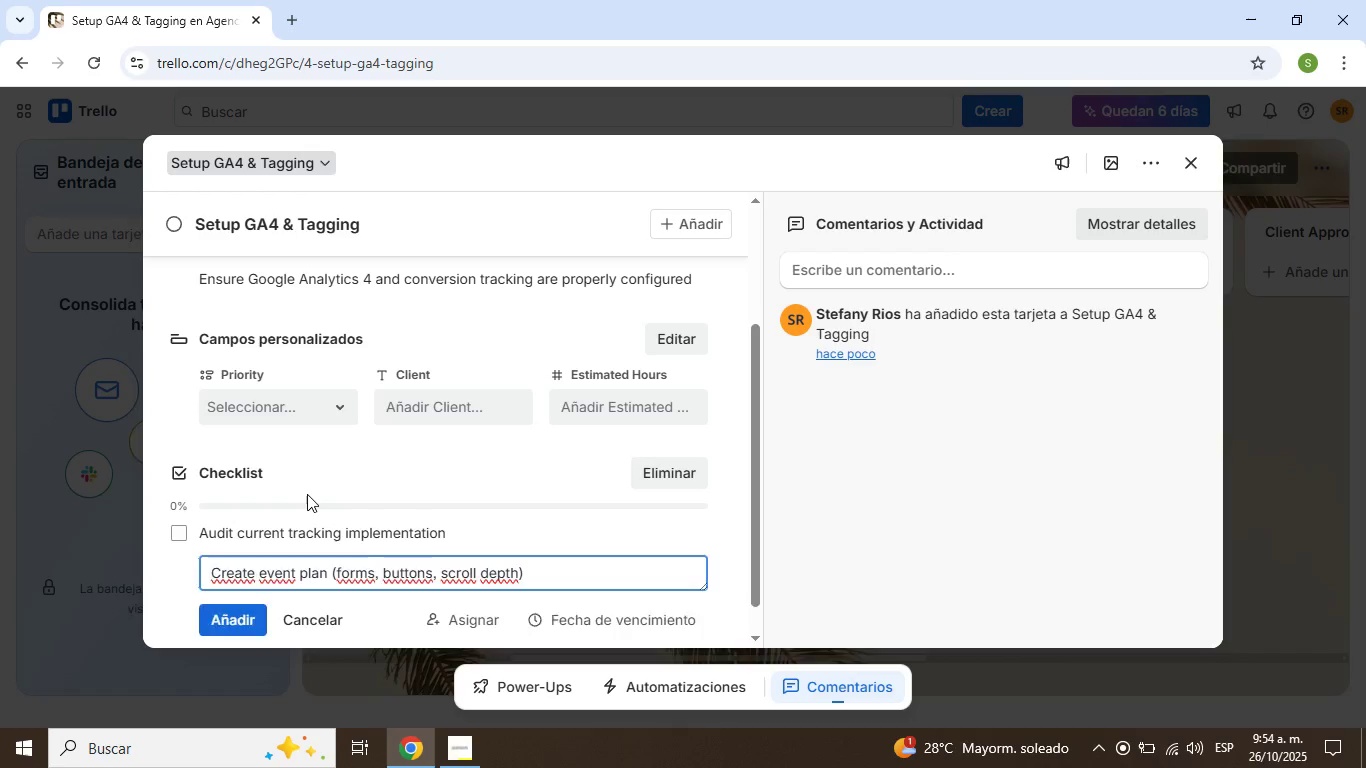 
key(Enter)
 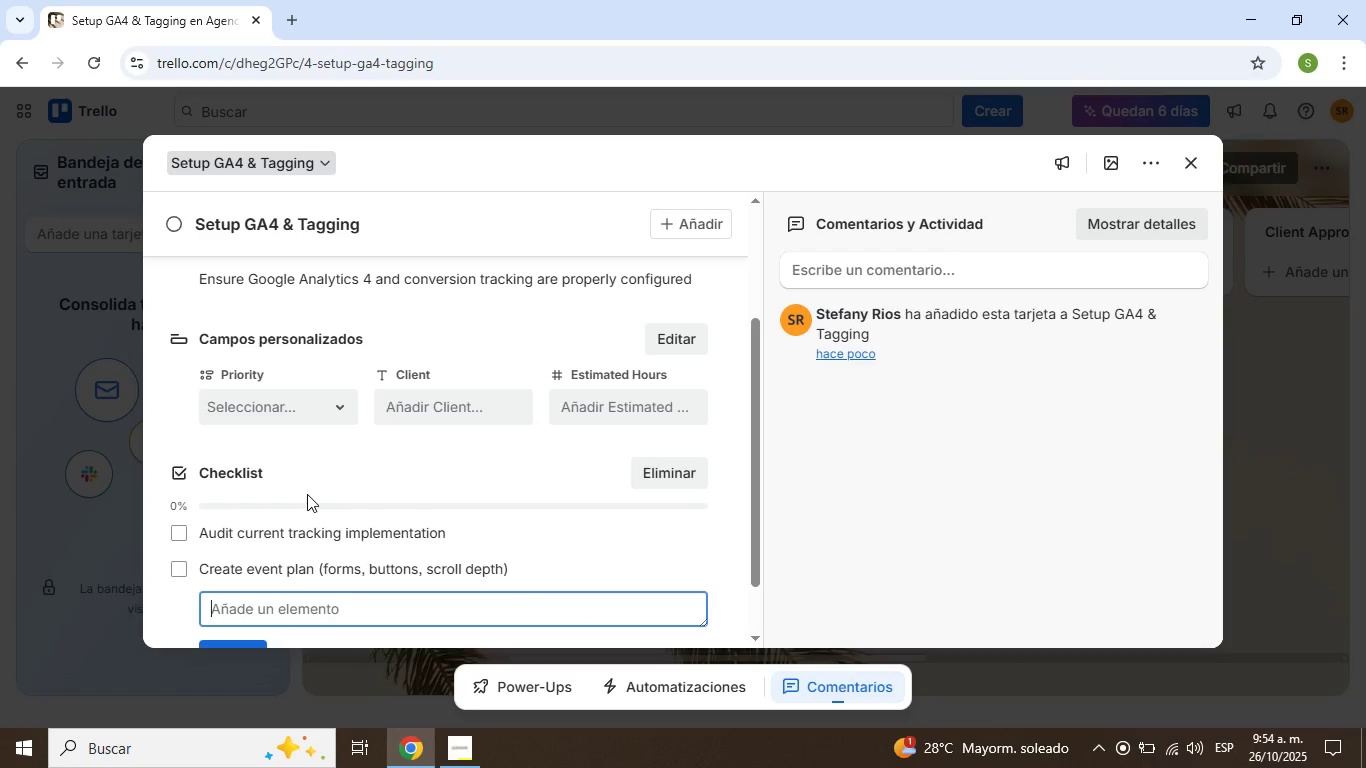 
type(Configure events and cinver)
key(Backspace)
key(Backspace)
key(Backspace)
key(Backspace)
key(Backspace)
type(onversions in GA4 )
key(Backspace)
 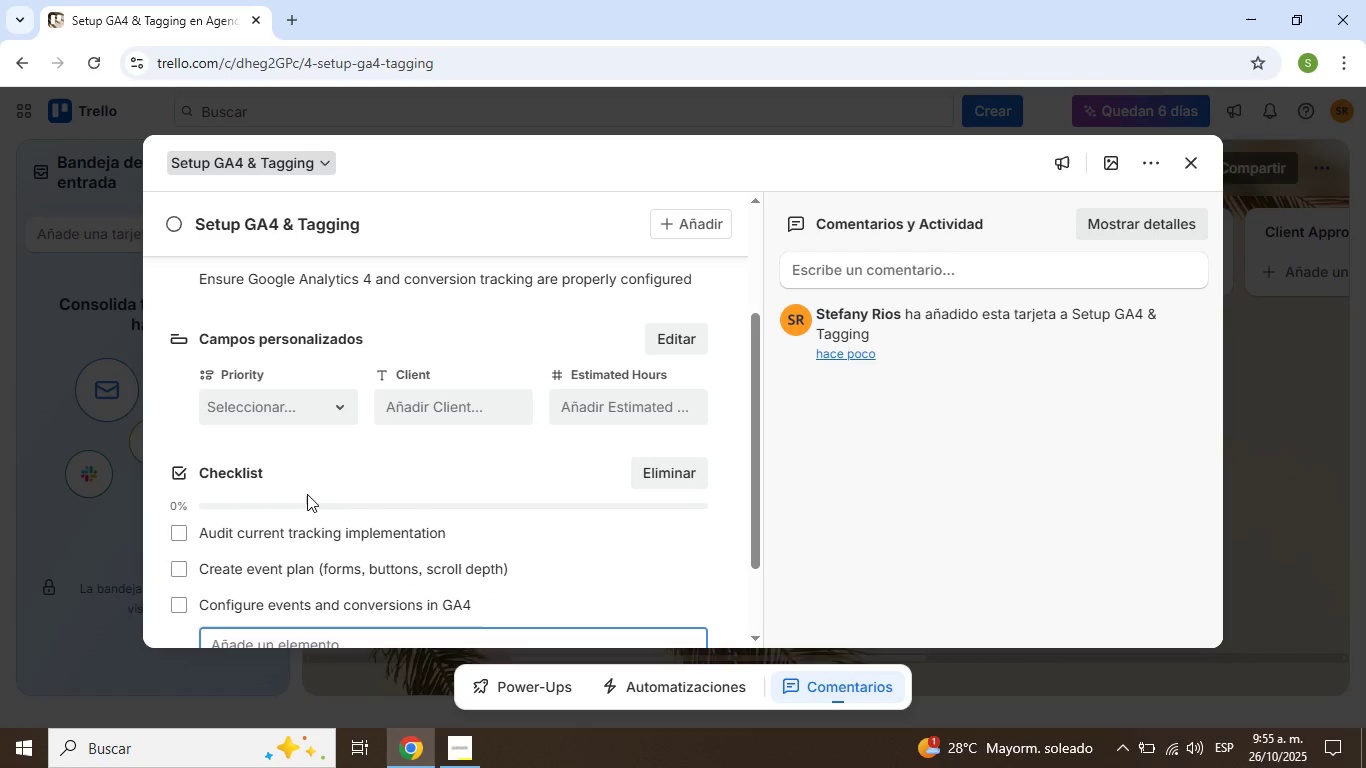 
key(Enter)
 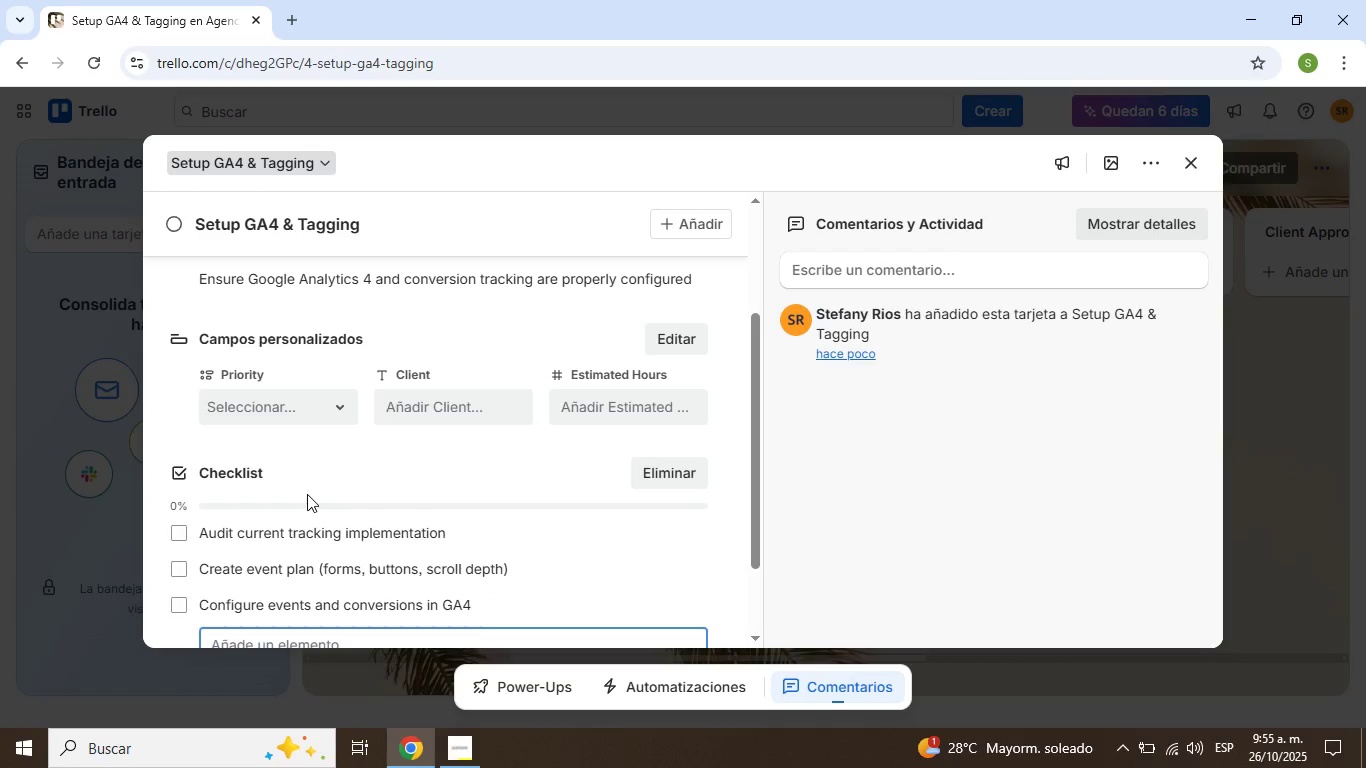 
type(Document in the shared analytics folder)
 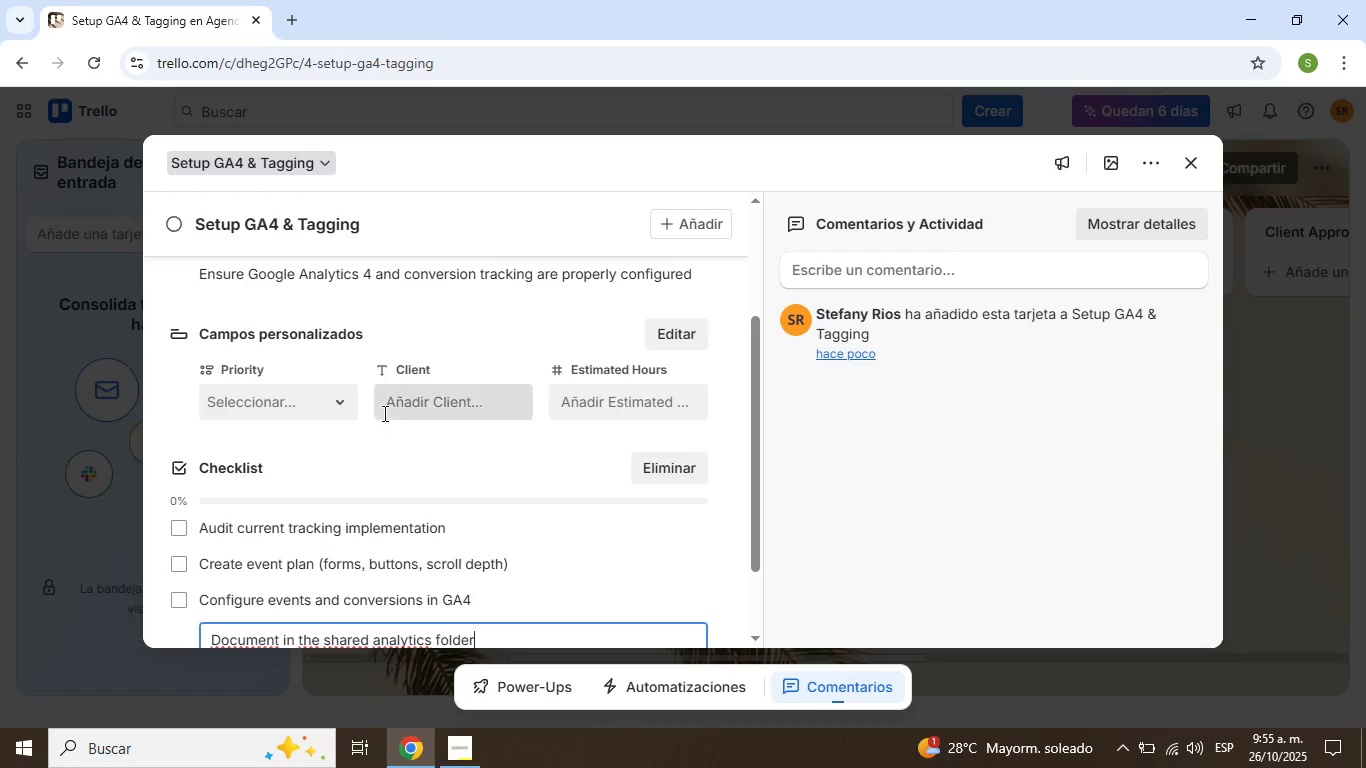 
scroll: coordinate [383, 412], scroll_direction: down, amount: 2.0
 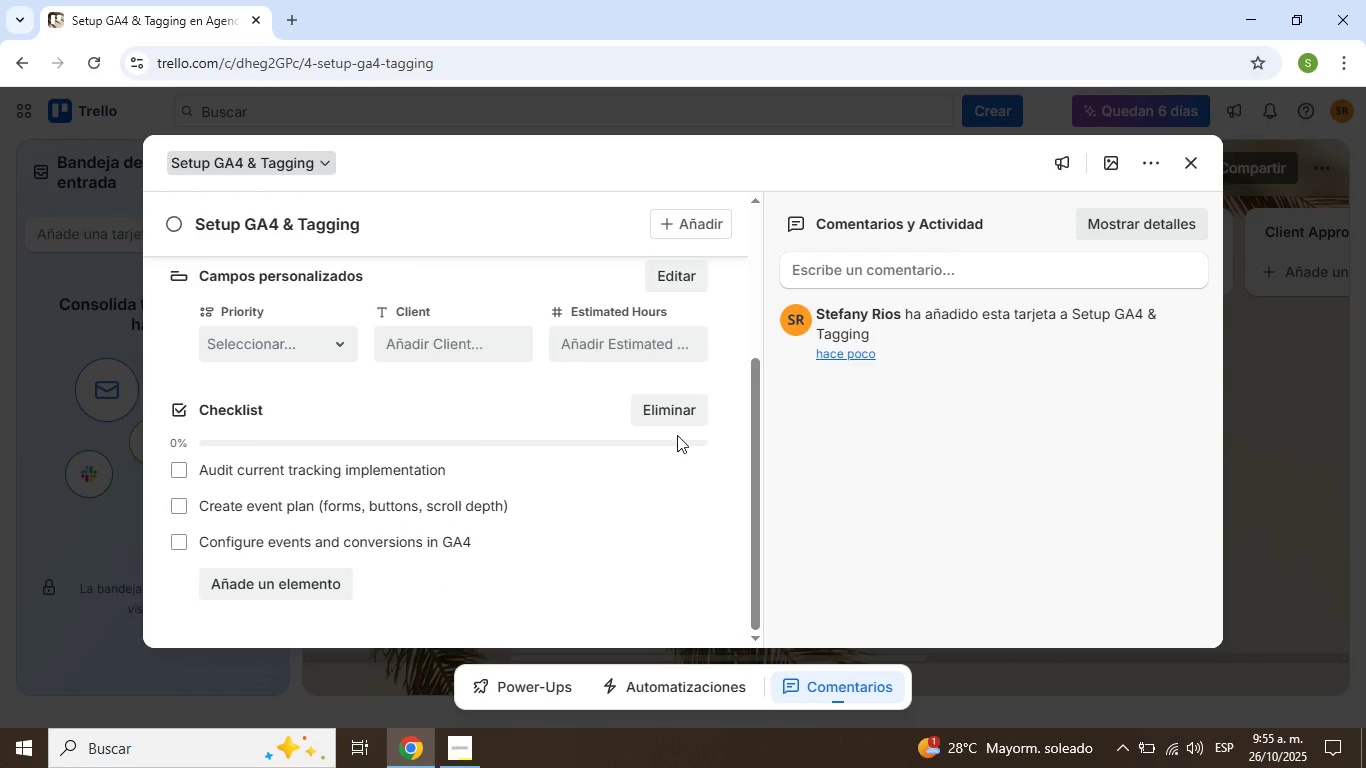 
scroll: coordinate [573, 484], scroll_direction: up, amount: 7.0
 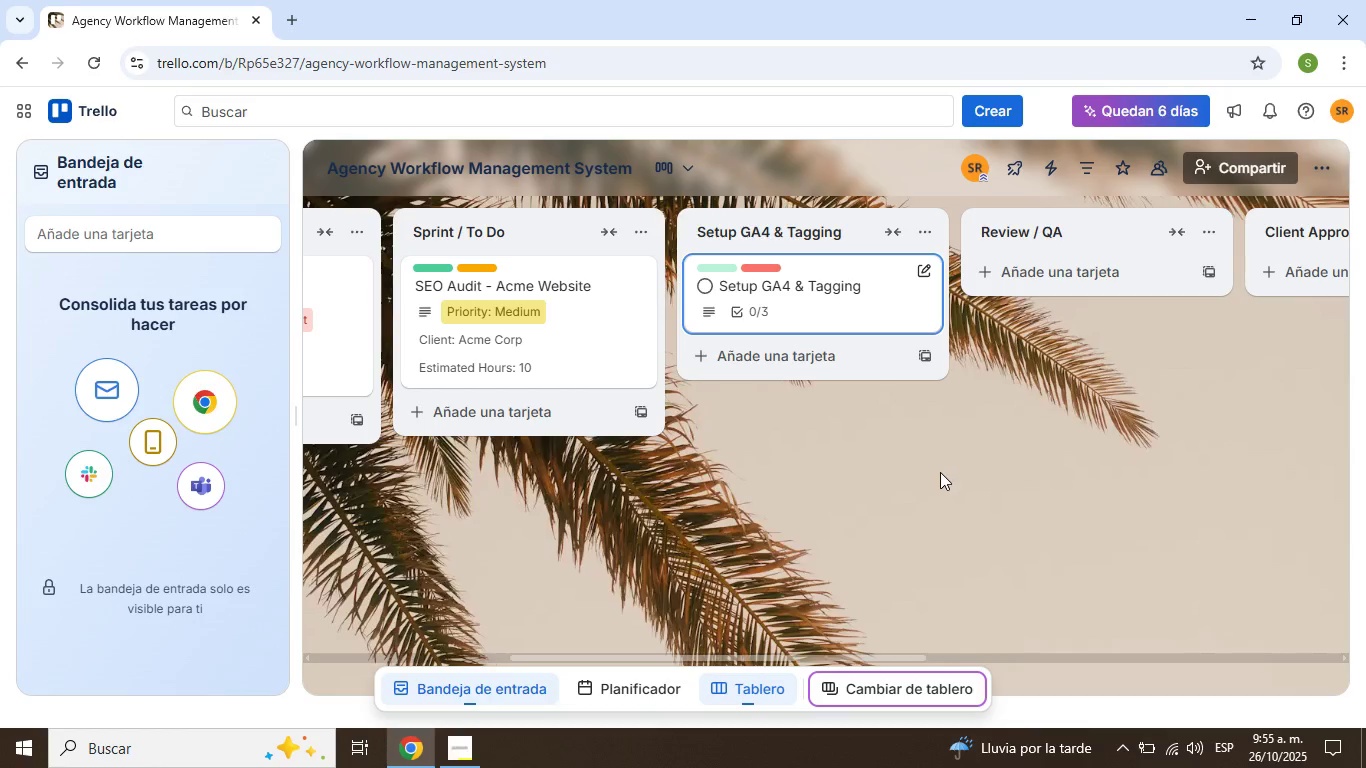 
wait(7.33)
 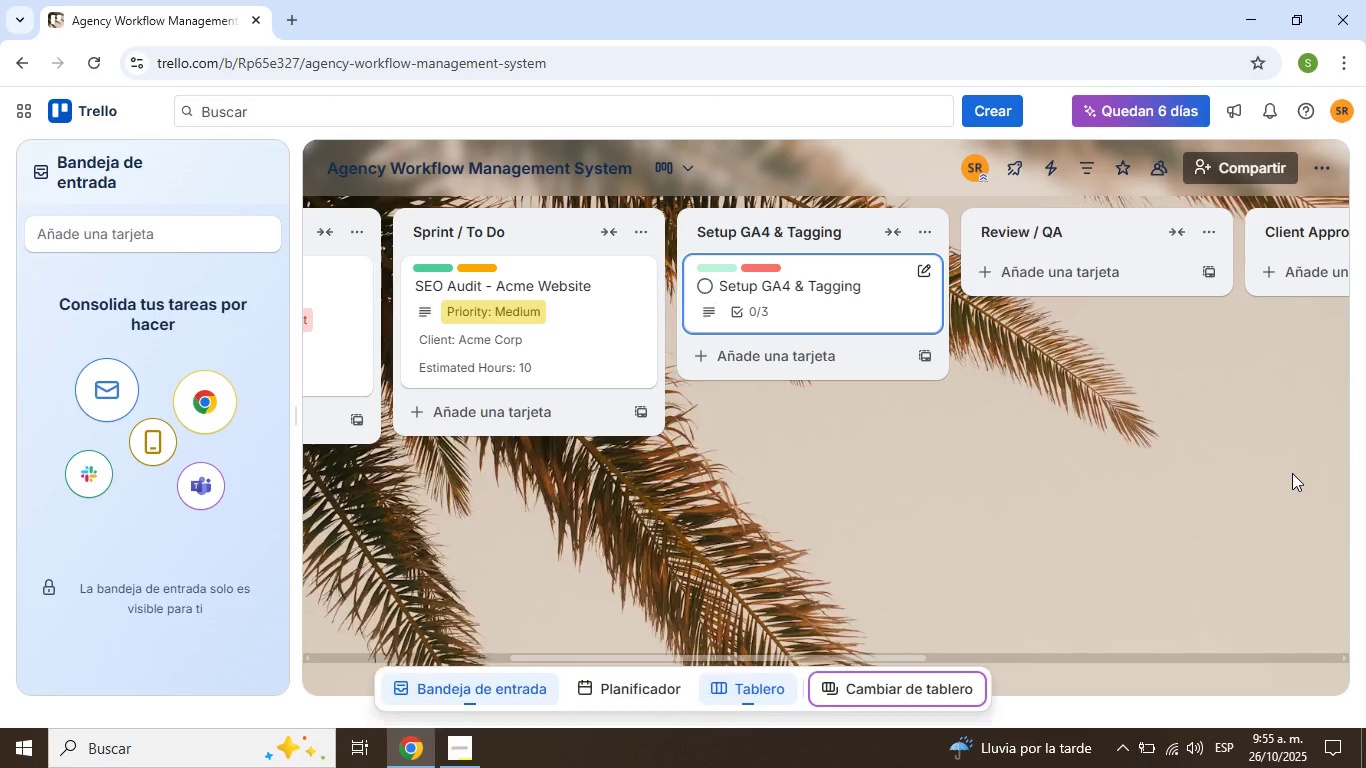 
scroll: coordinate [918, 486], scroll_direction: up, amount: 1.0
 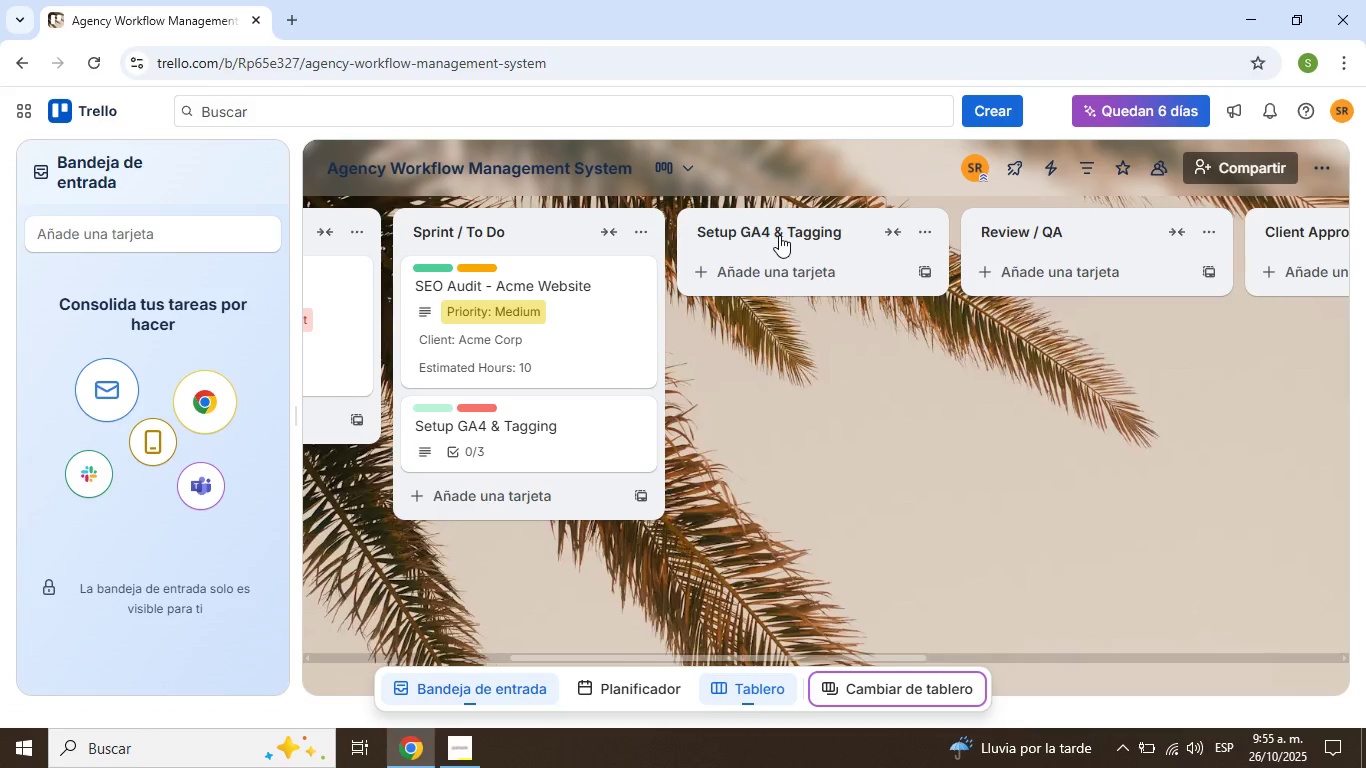 
wait(19.01)
 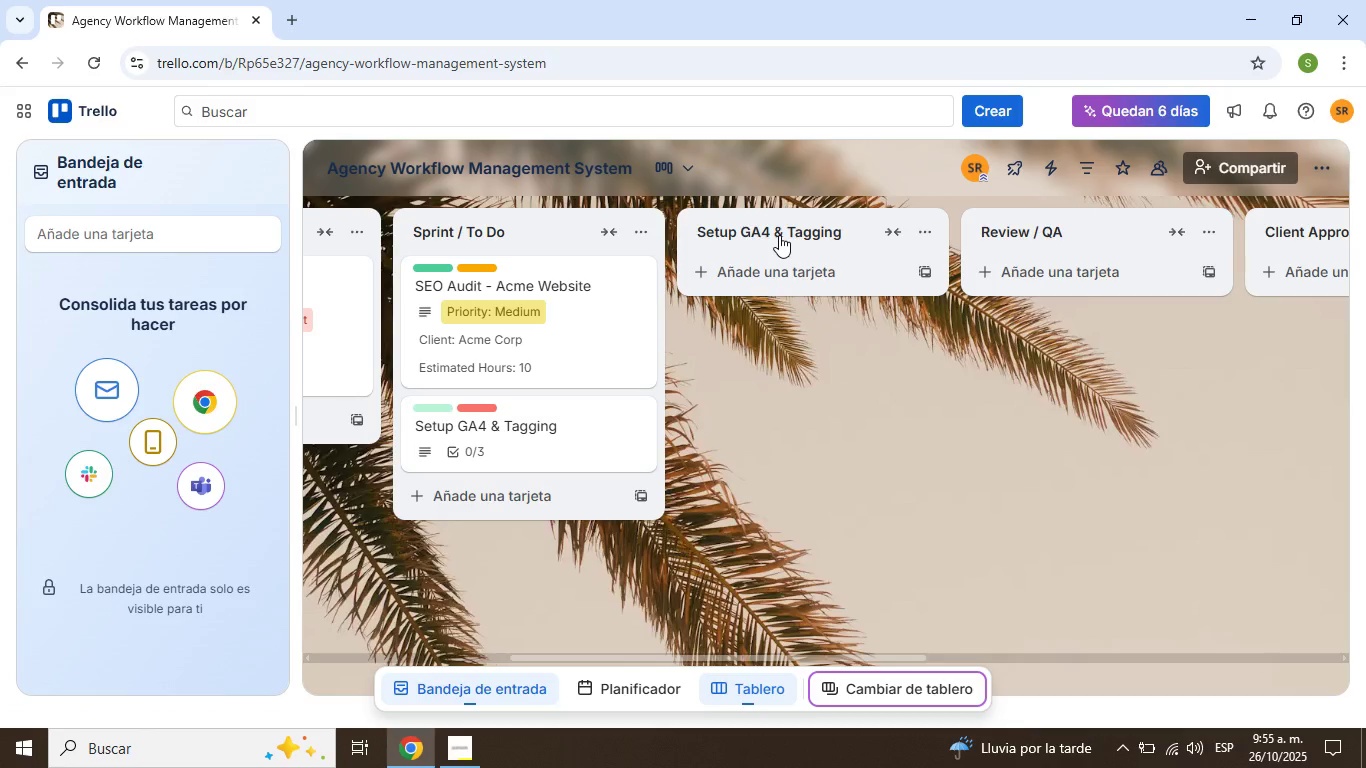 
left_click([780, 234])
 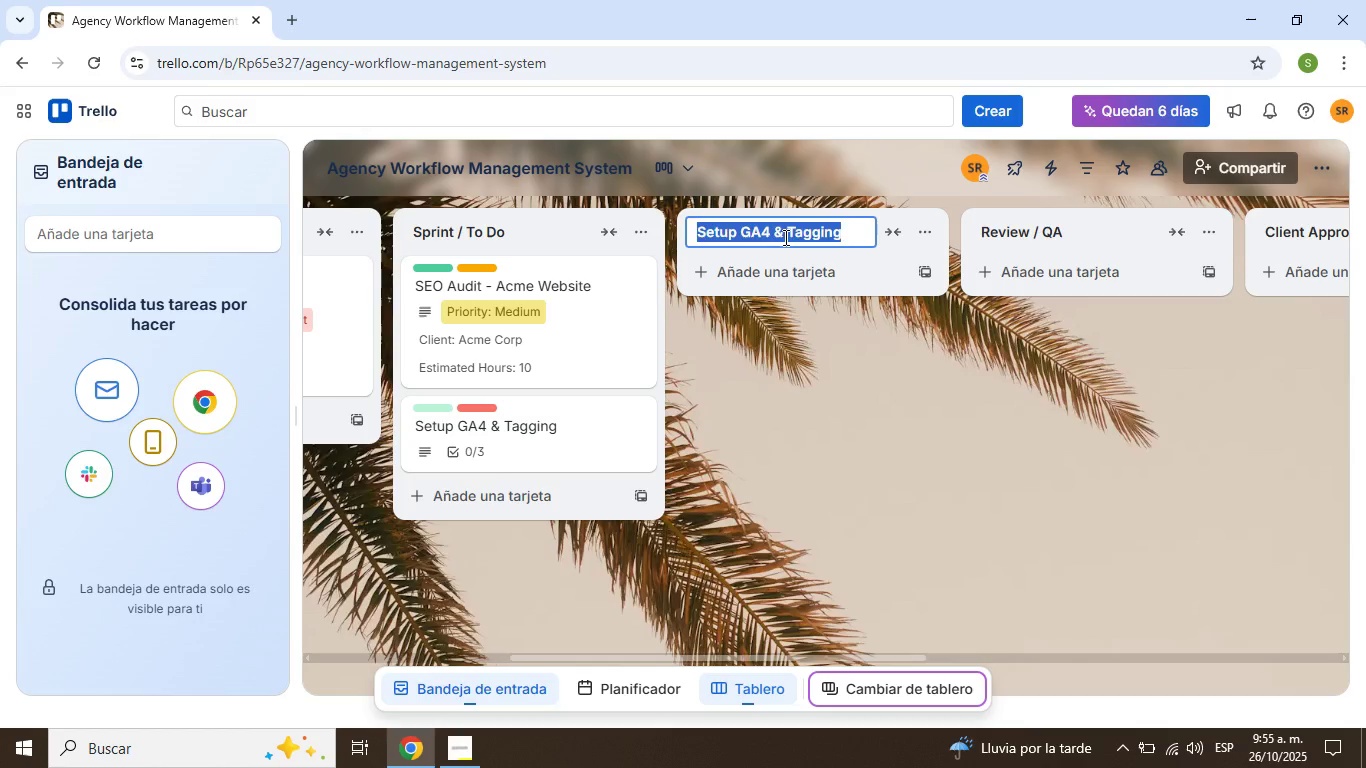 
type(In Progress)
 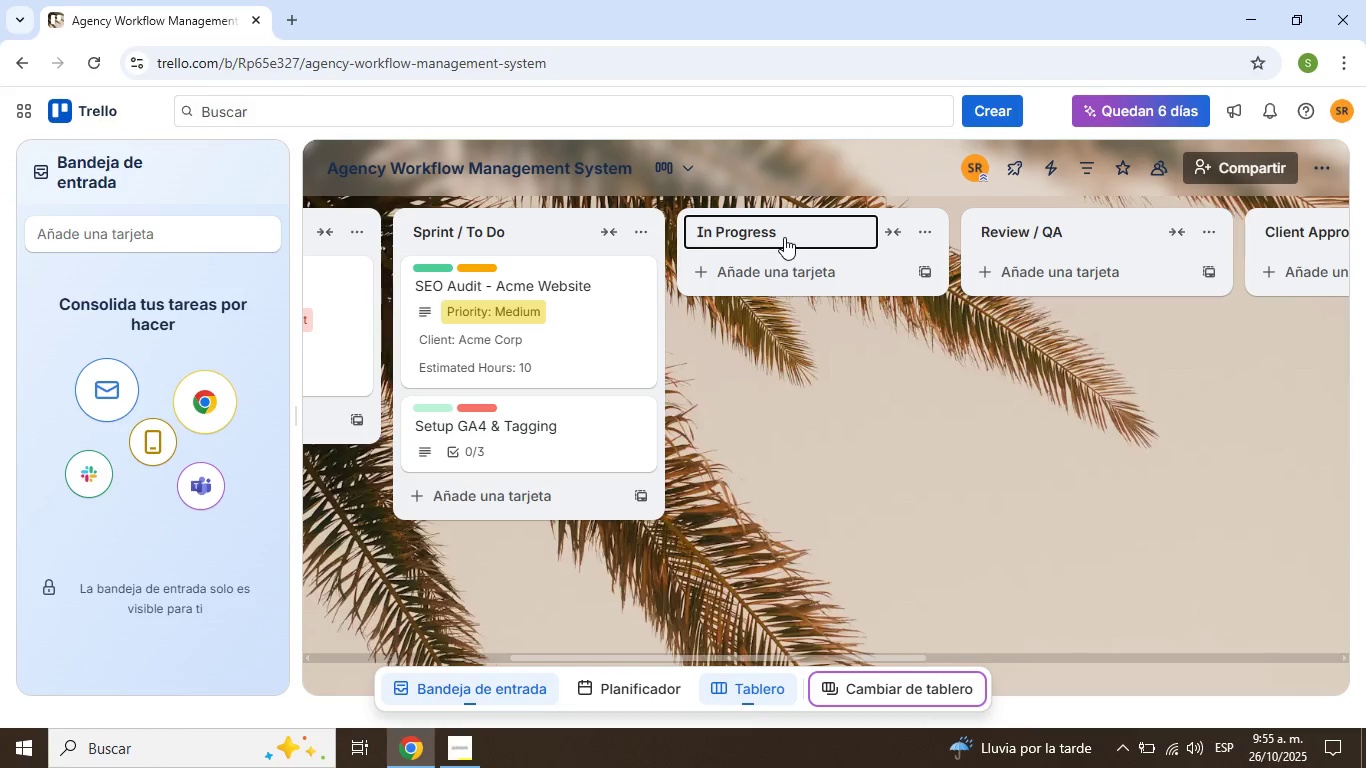 
key(Enter)
 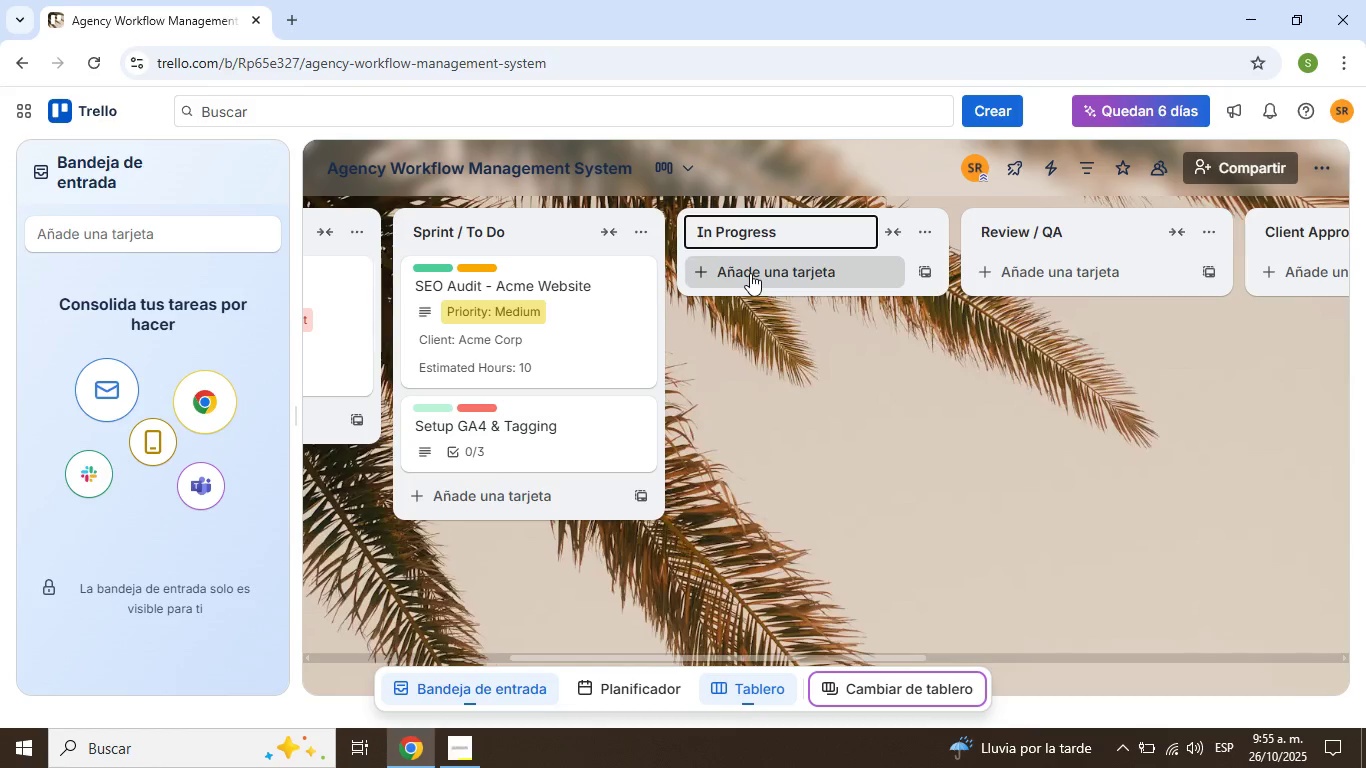 
left_click([750, 273])
 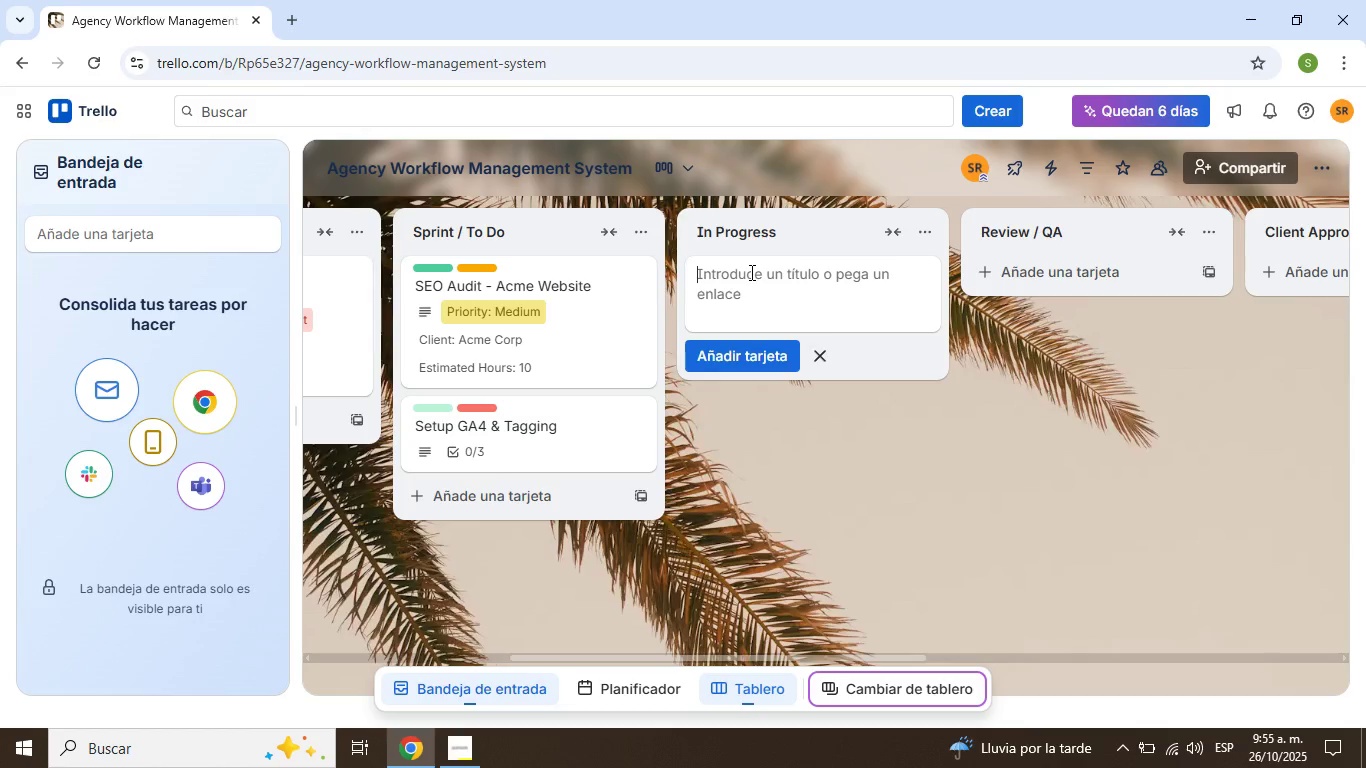 
type(Design Homepage Mockup)
 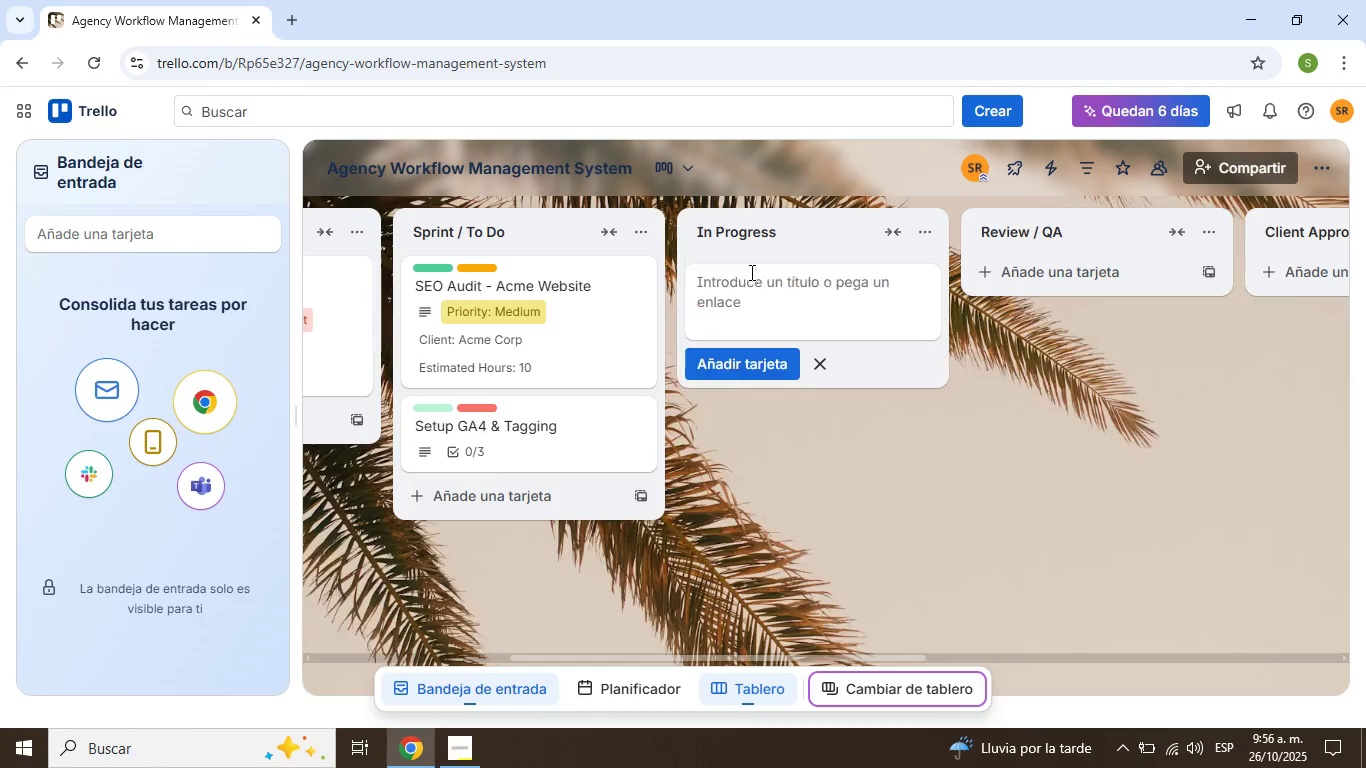 
key(Enter)
 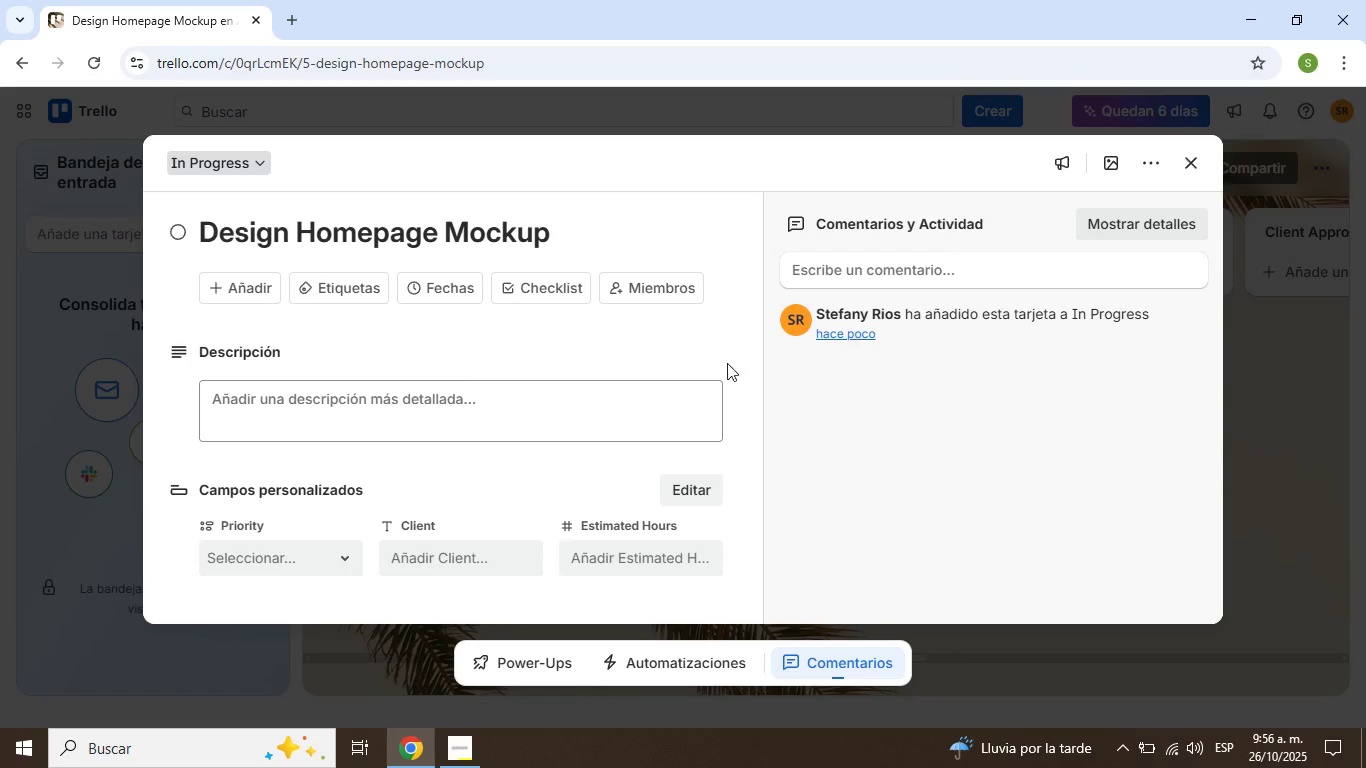 
left_click([521, 427])
 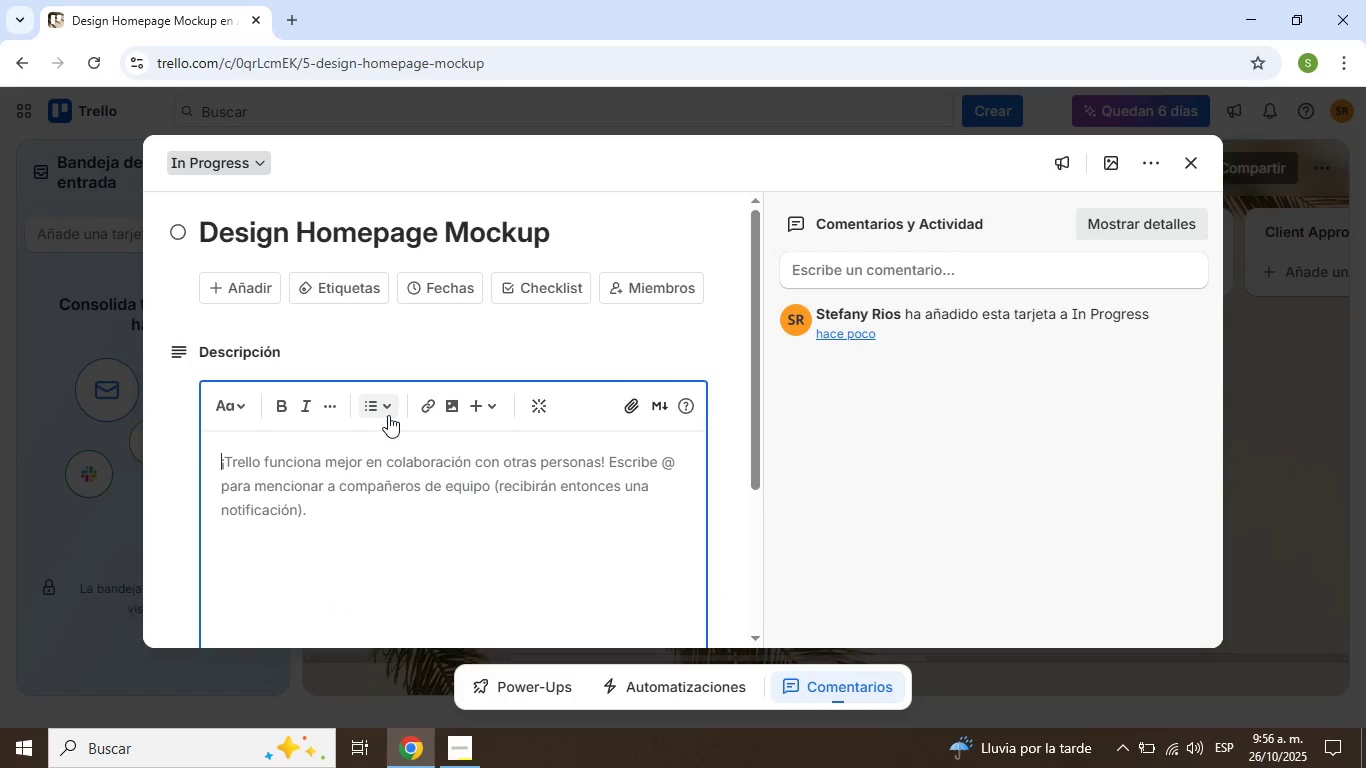 
type(Design the new homepage for Acme Corp including hero section, services, testimonials, and CTA. Deliver desktop and mobile versions.)
 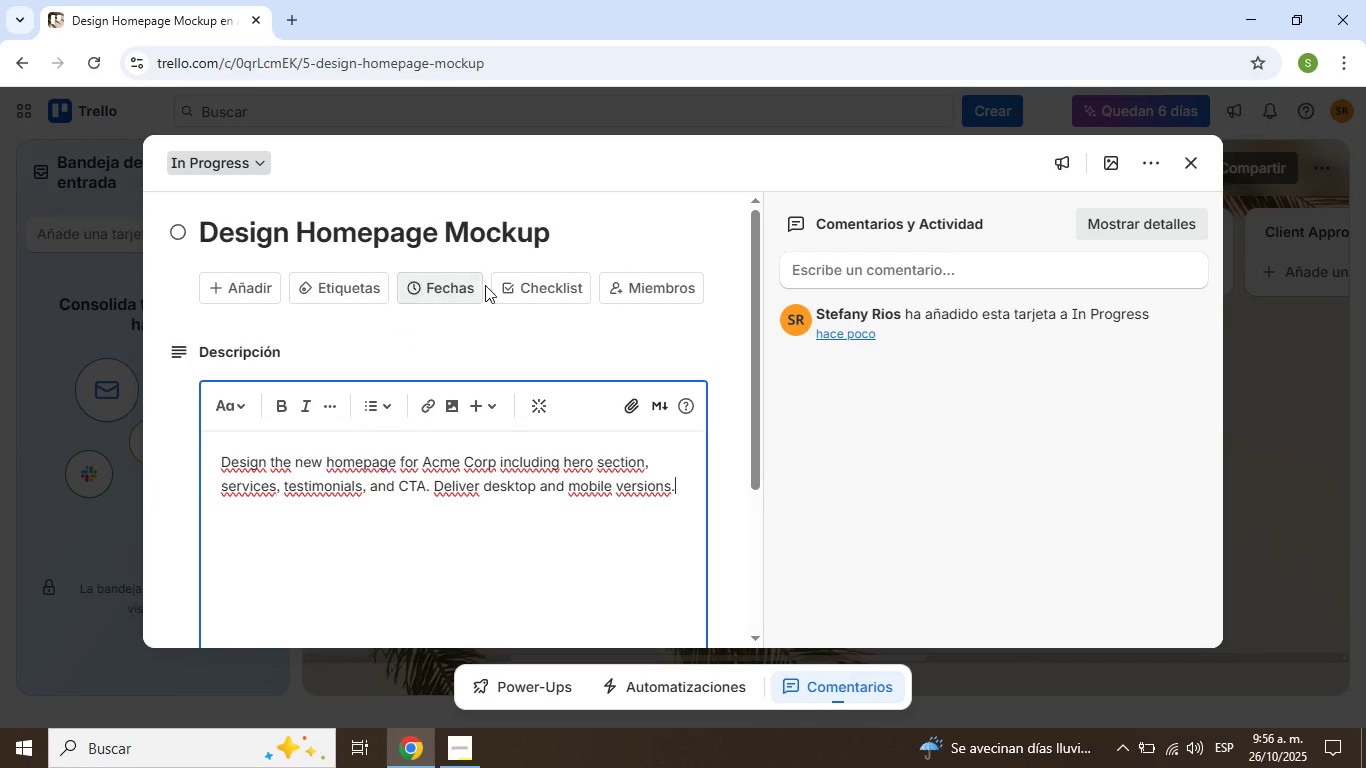 
left_click([528, 284])
 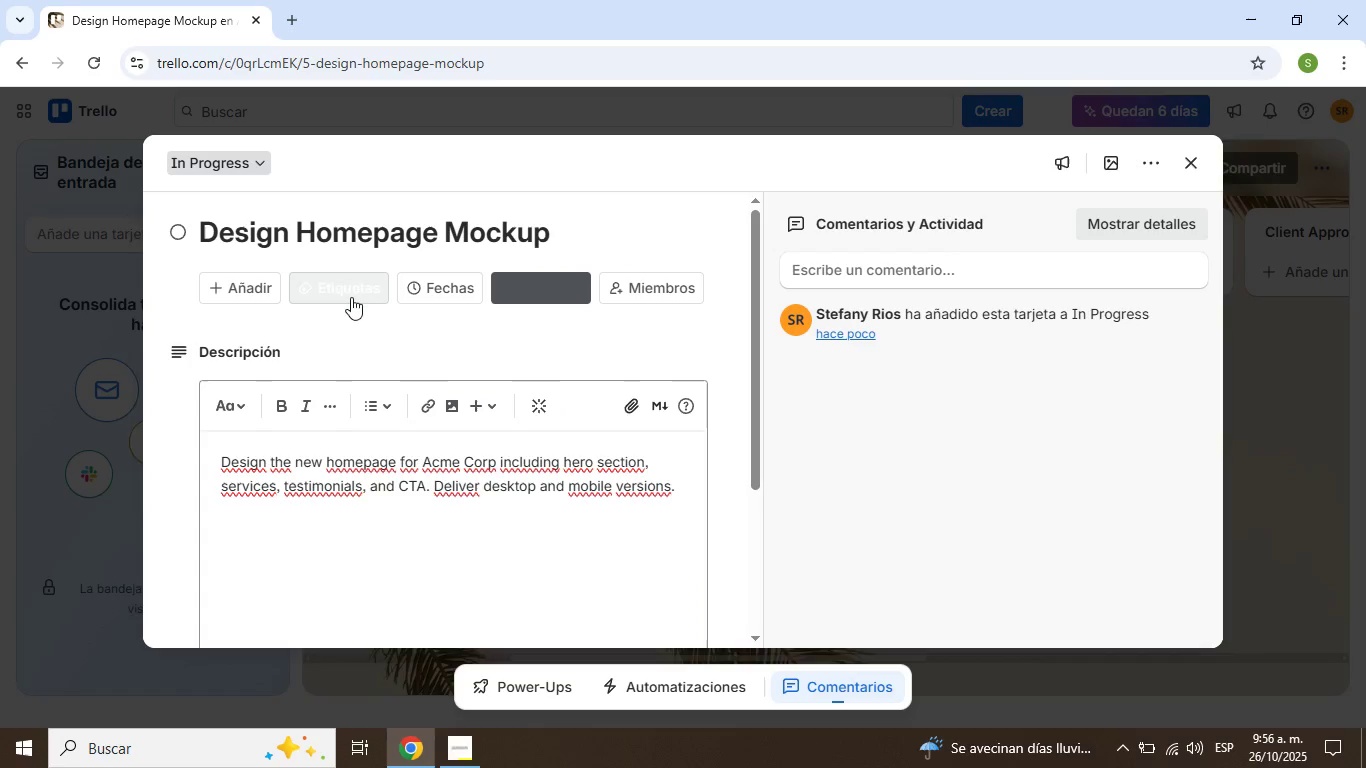 
left_click([352, 297])
 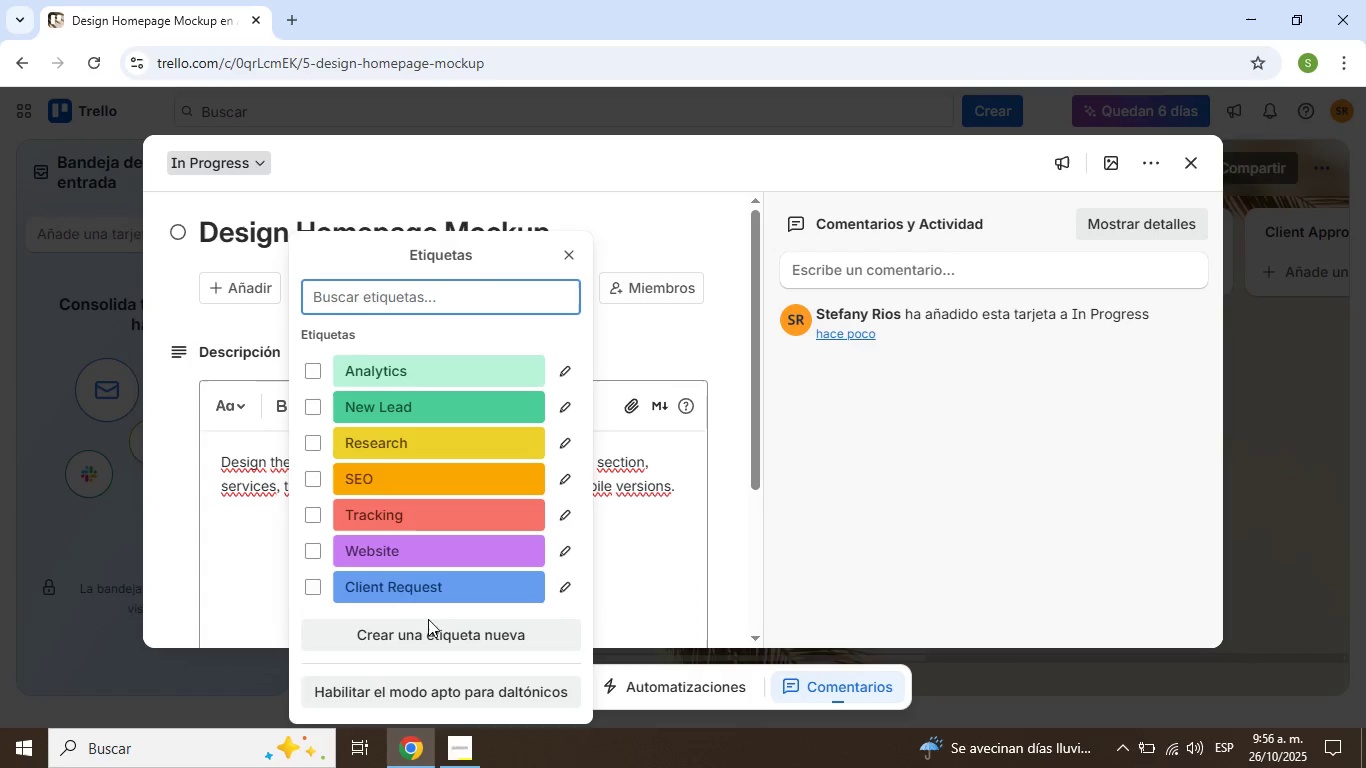 
left_click([429, 630])
 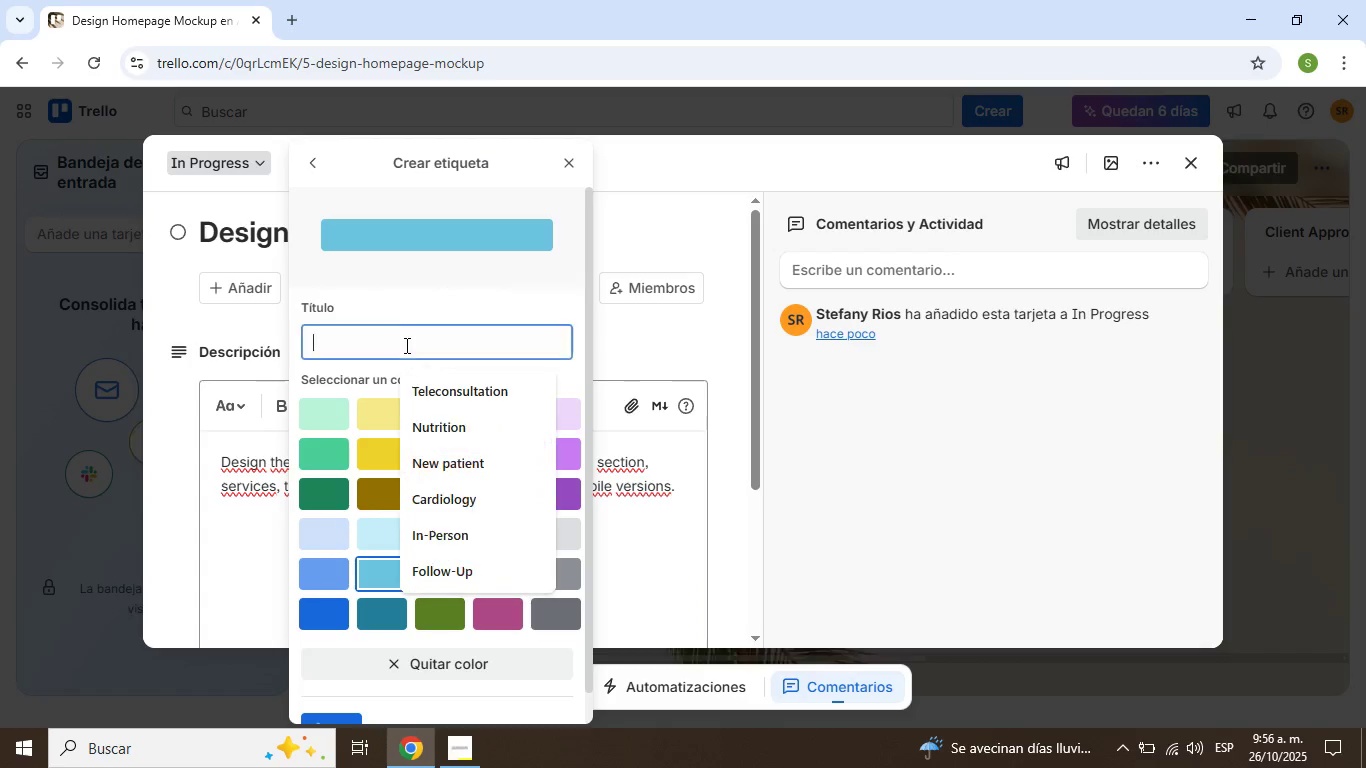 
left_click([405, 345])
 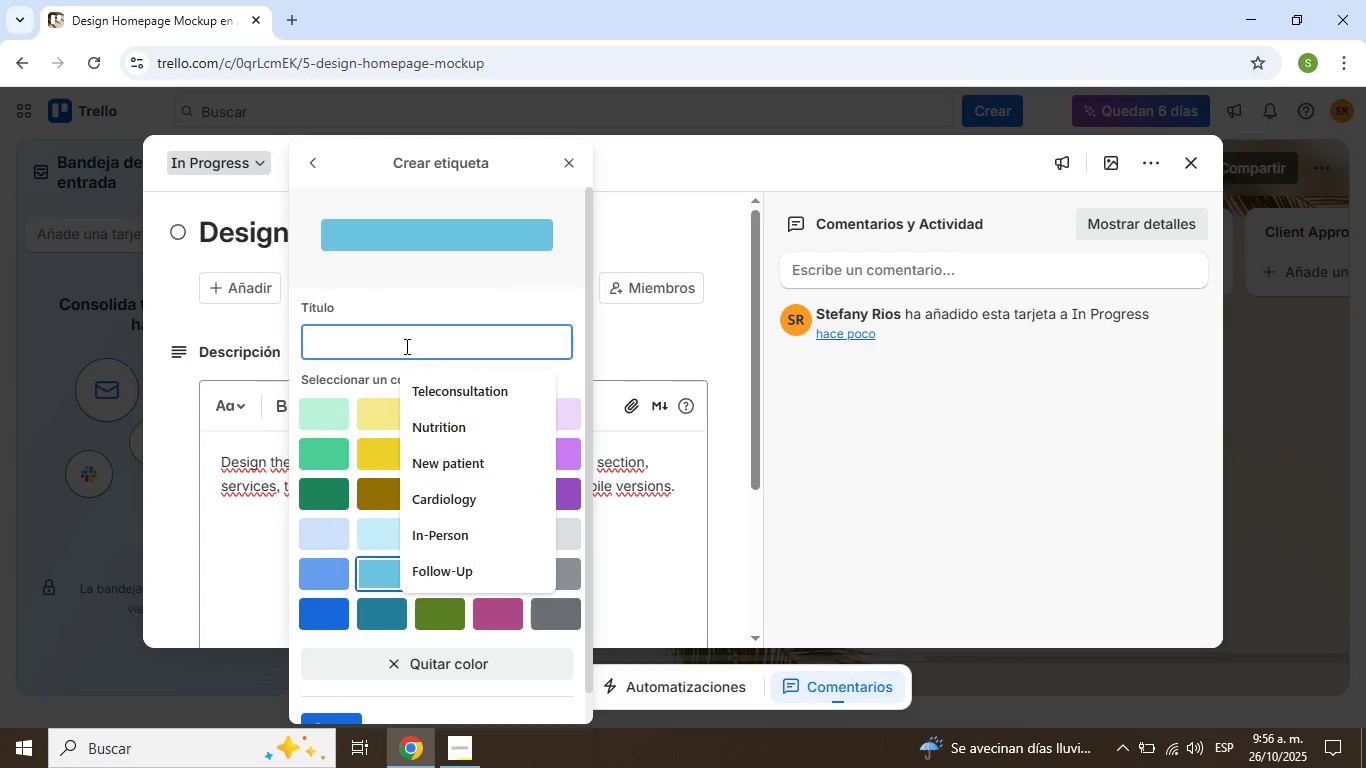 
type(Design)
 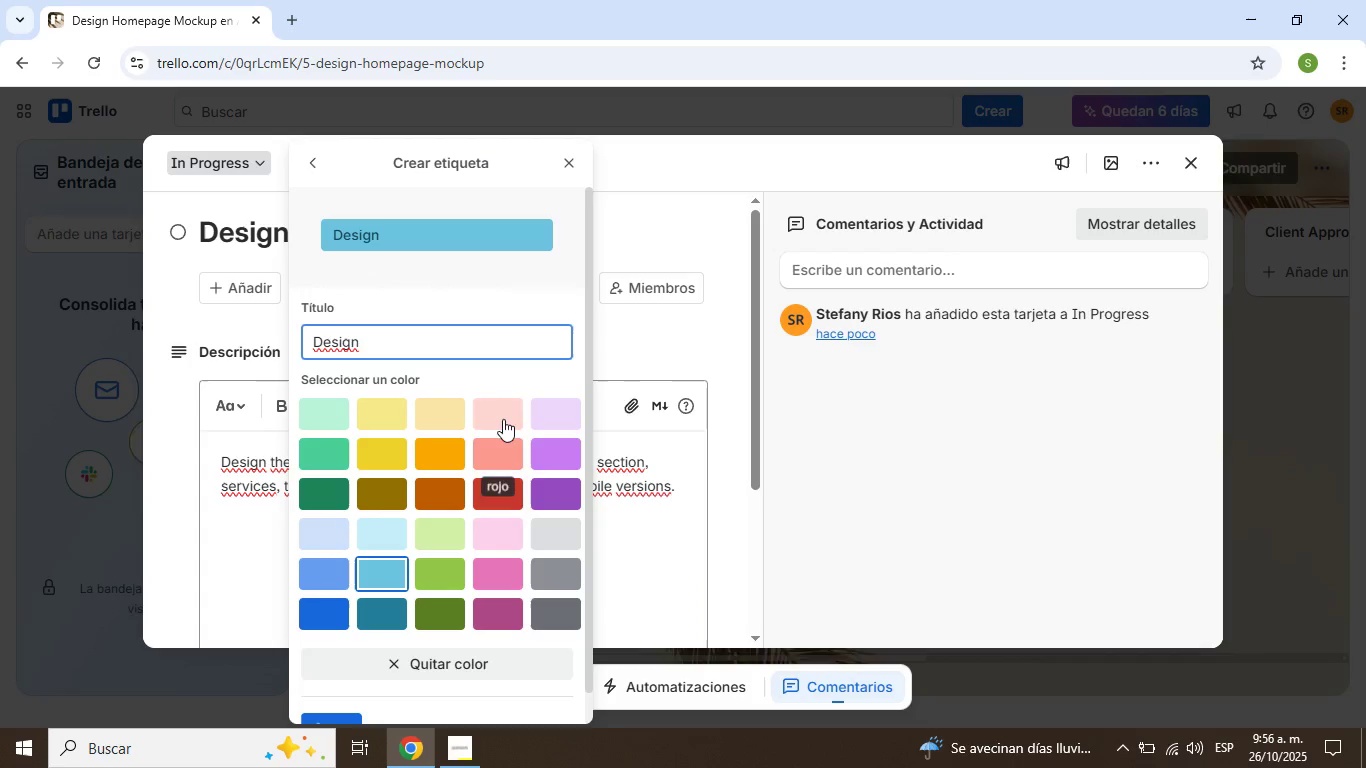 
left_click([504, 417])
 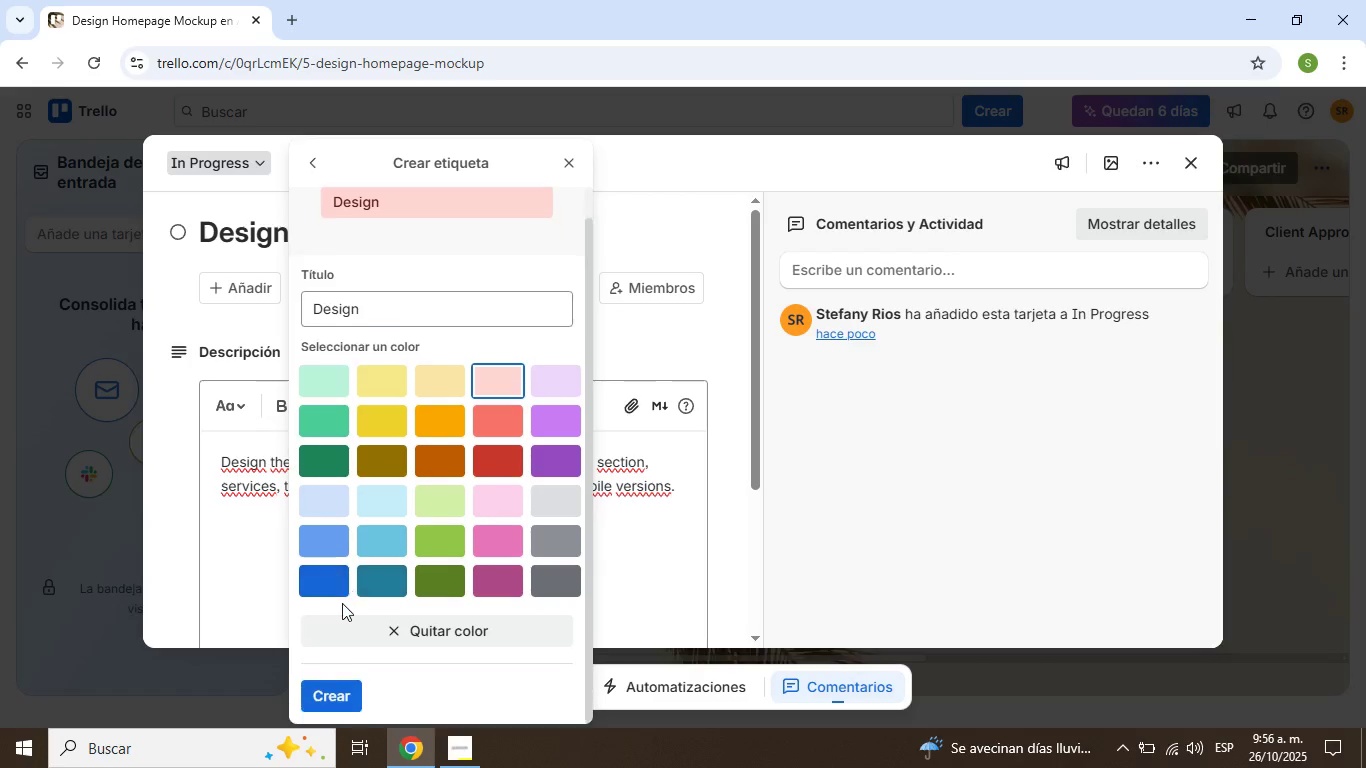 
scroll: coordinate [344, 606], scroll_direction: down, amount: 2.0
 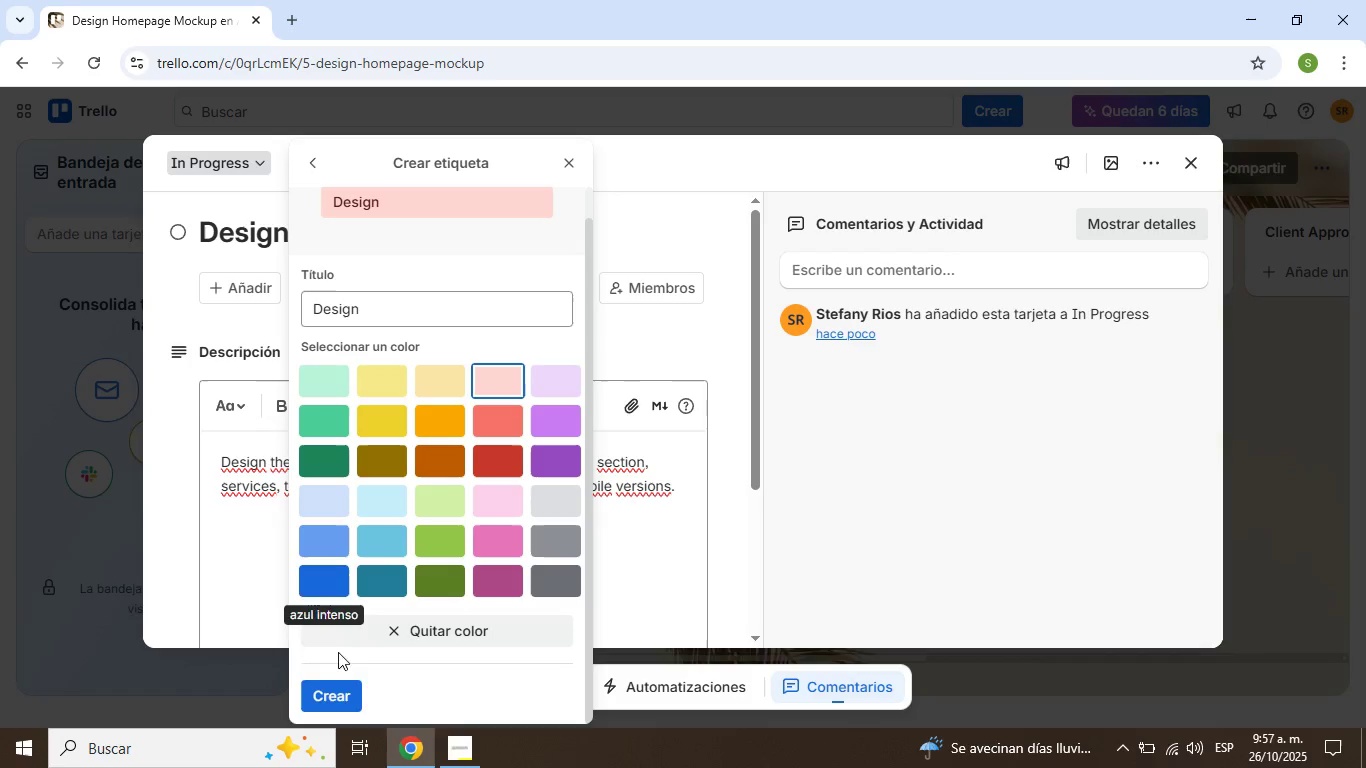 
left_click([345, 682])
 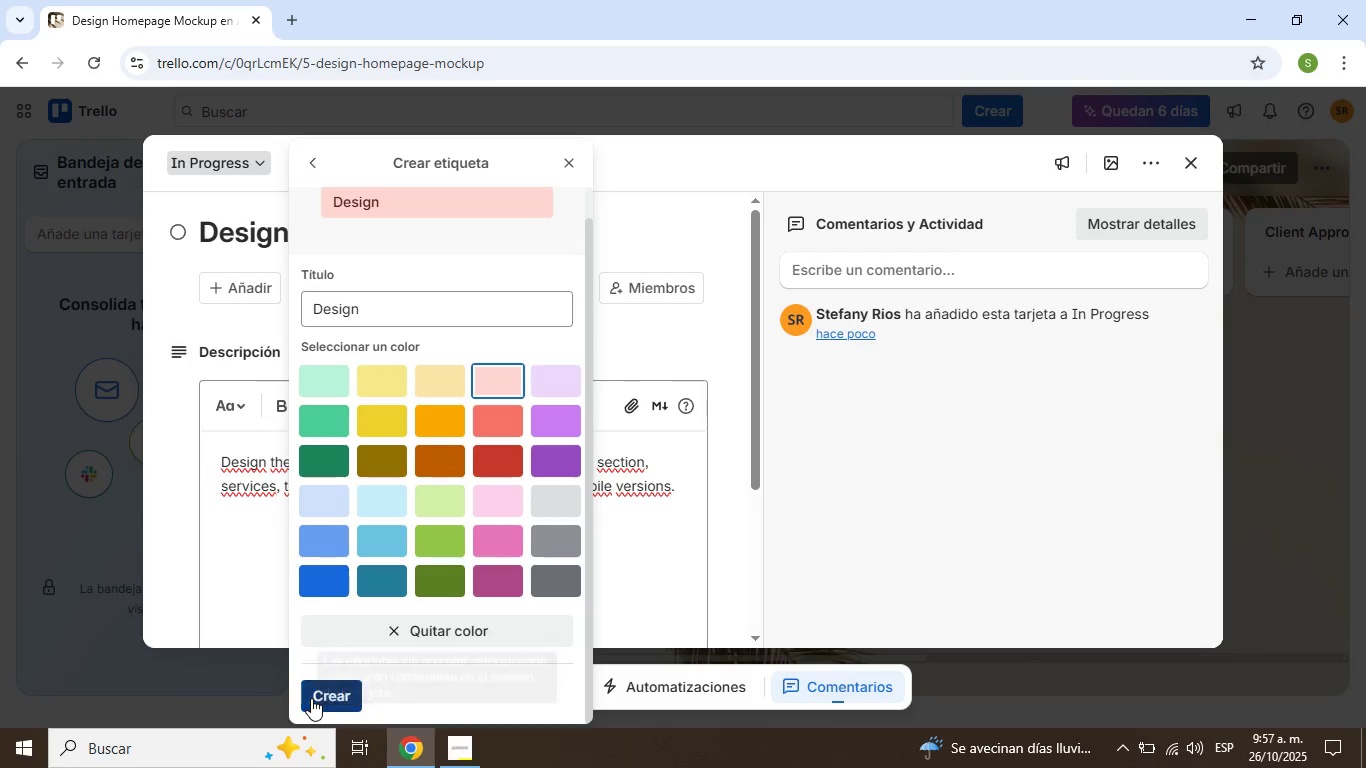 
left_click([311, 698])
 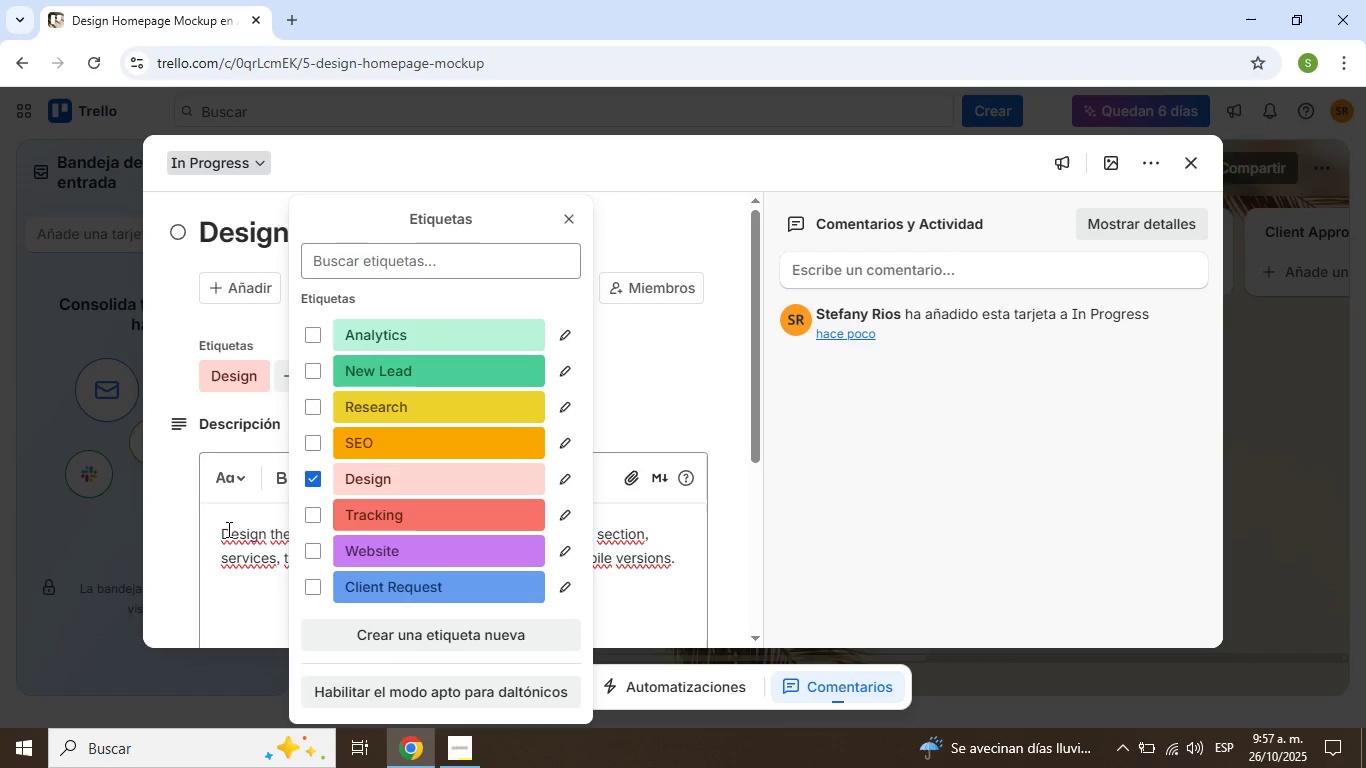 
left_click([241, 519])
 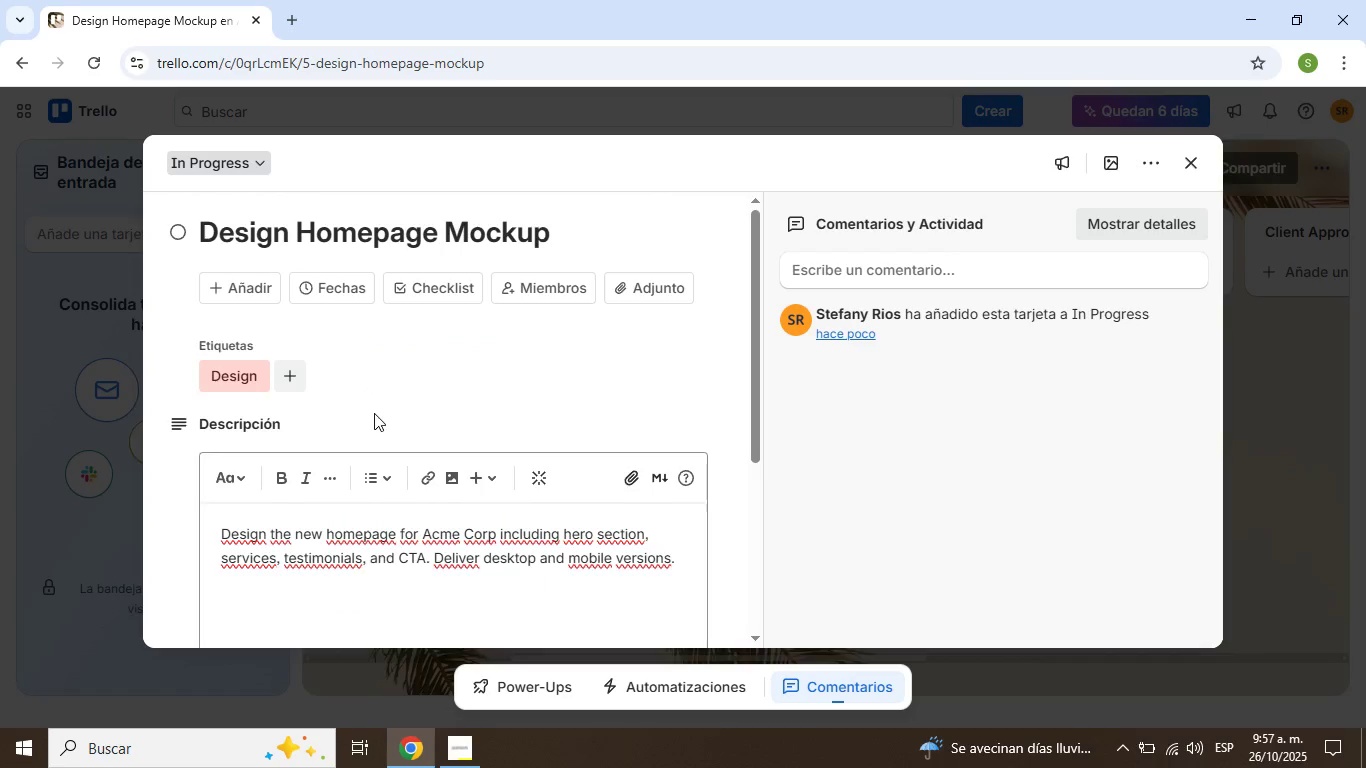 
scroll: coordinate [287, 525], scroll_direction: down, amount: 5.0
 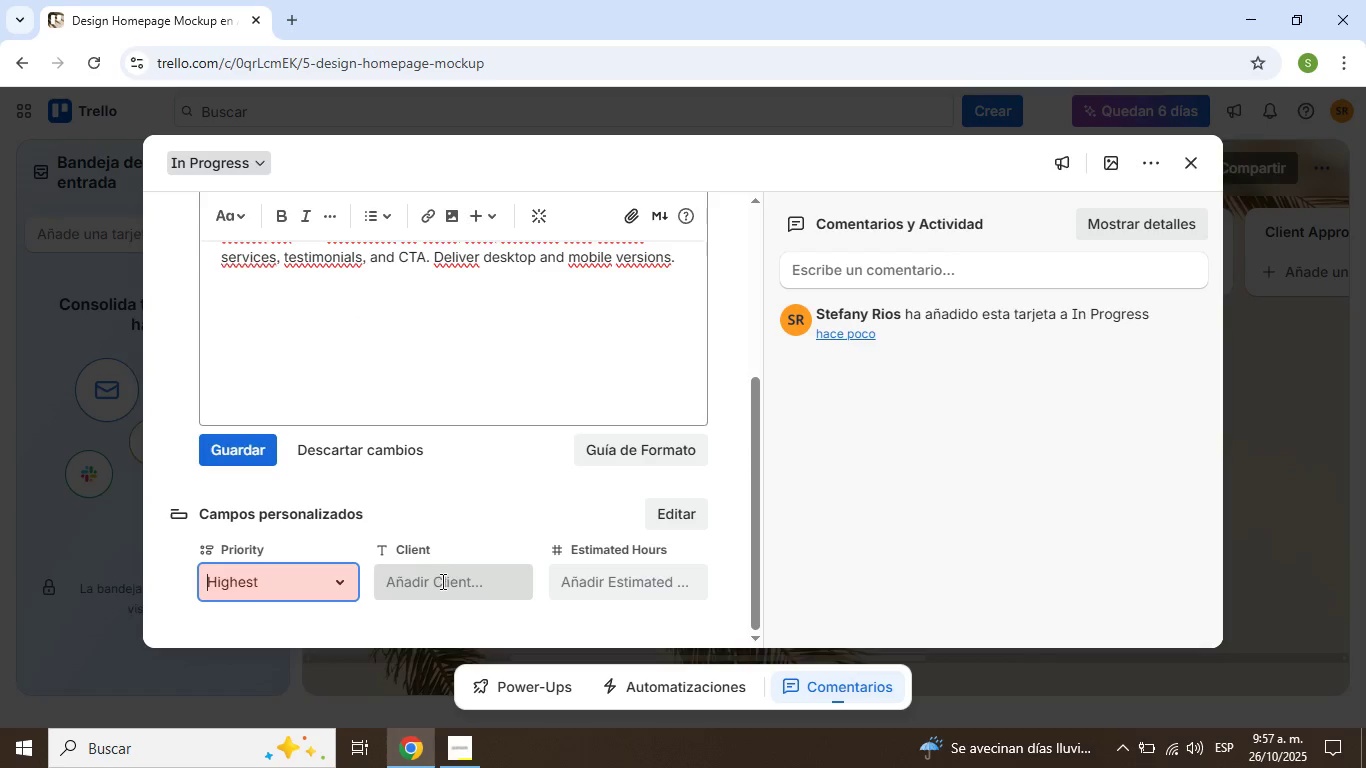 
left_click([441, 581])
 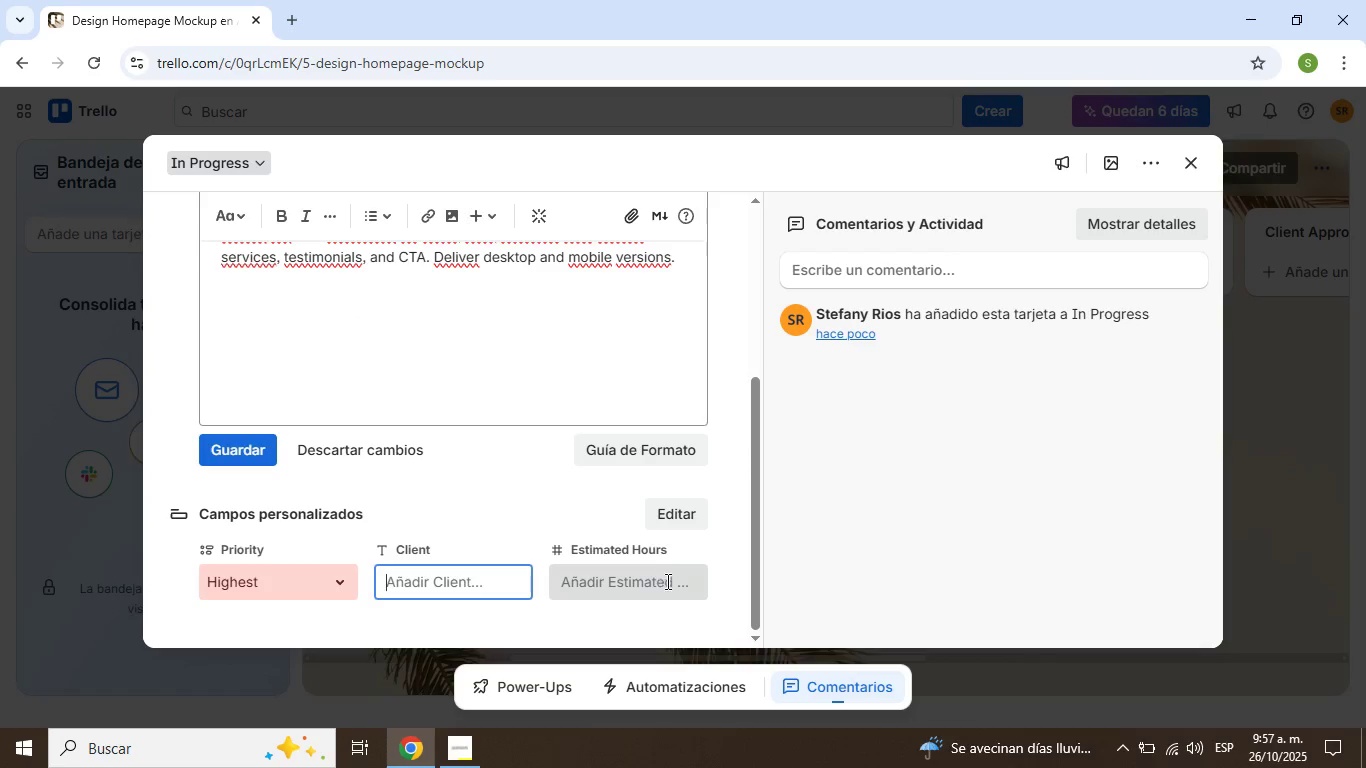 
wait(6.65)
 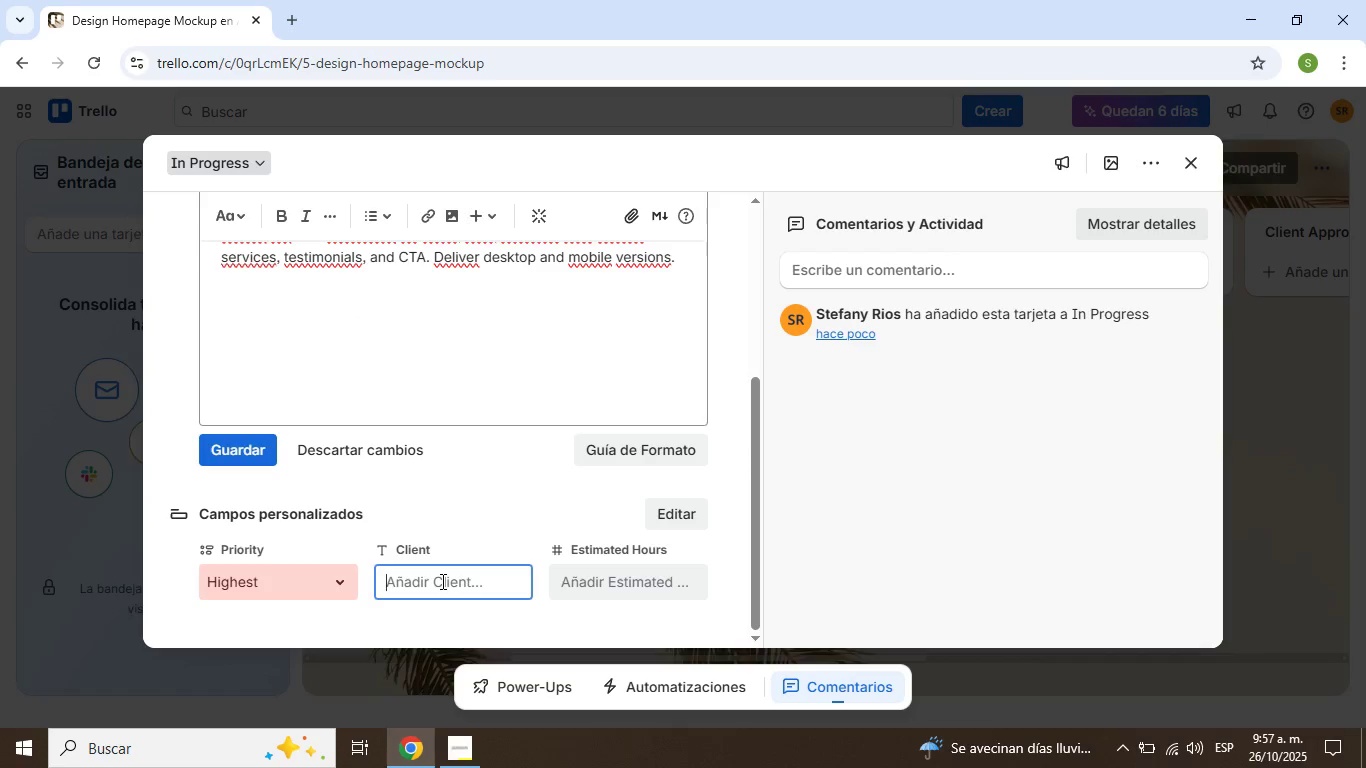 
key(8)
 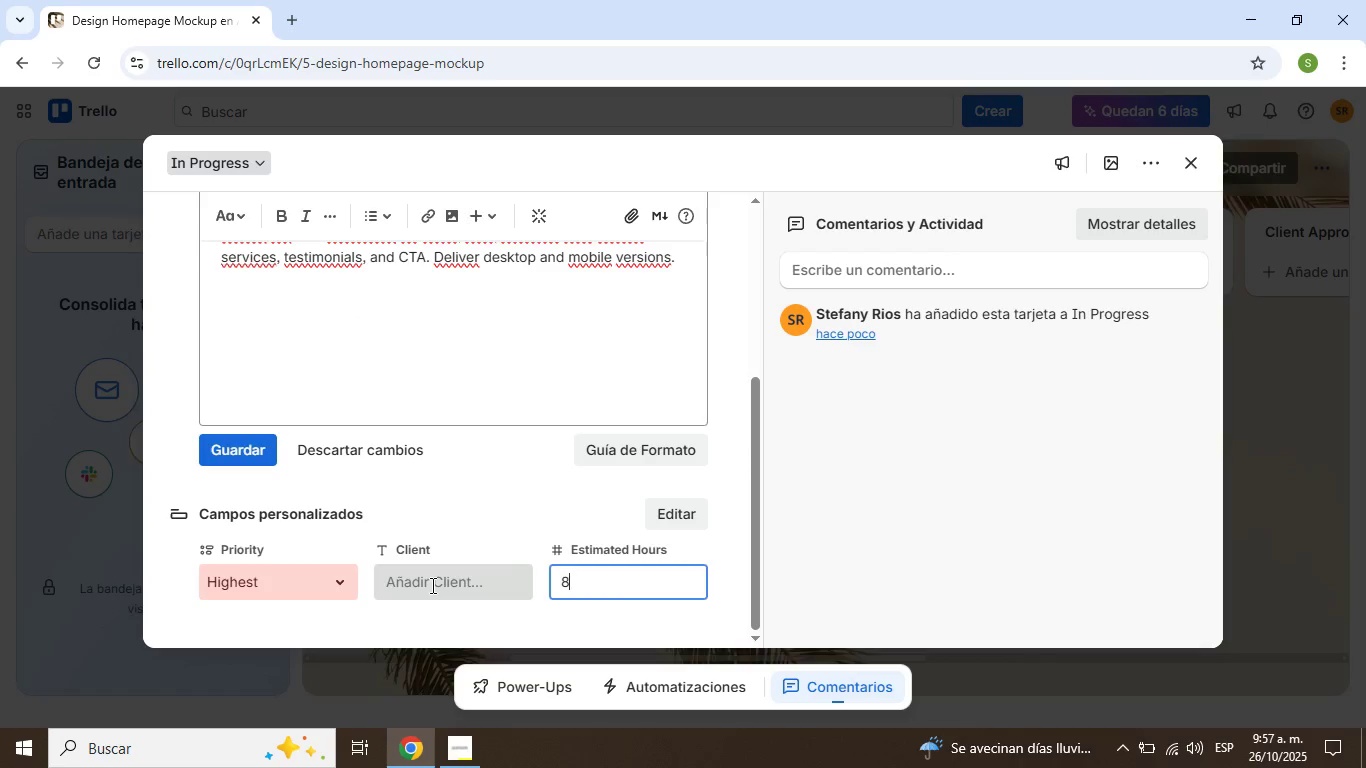 
left_click([431, 585])
 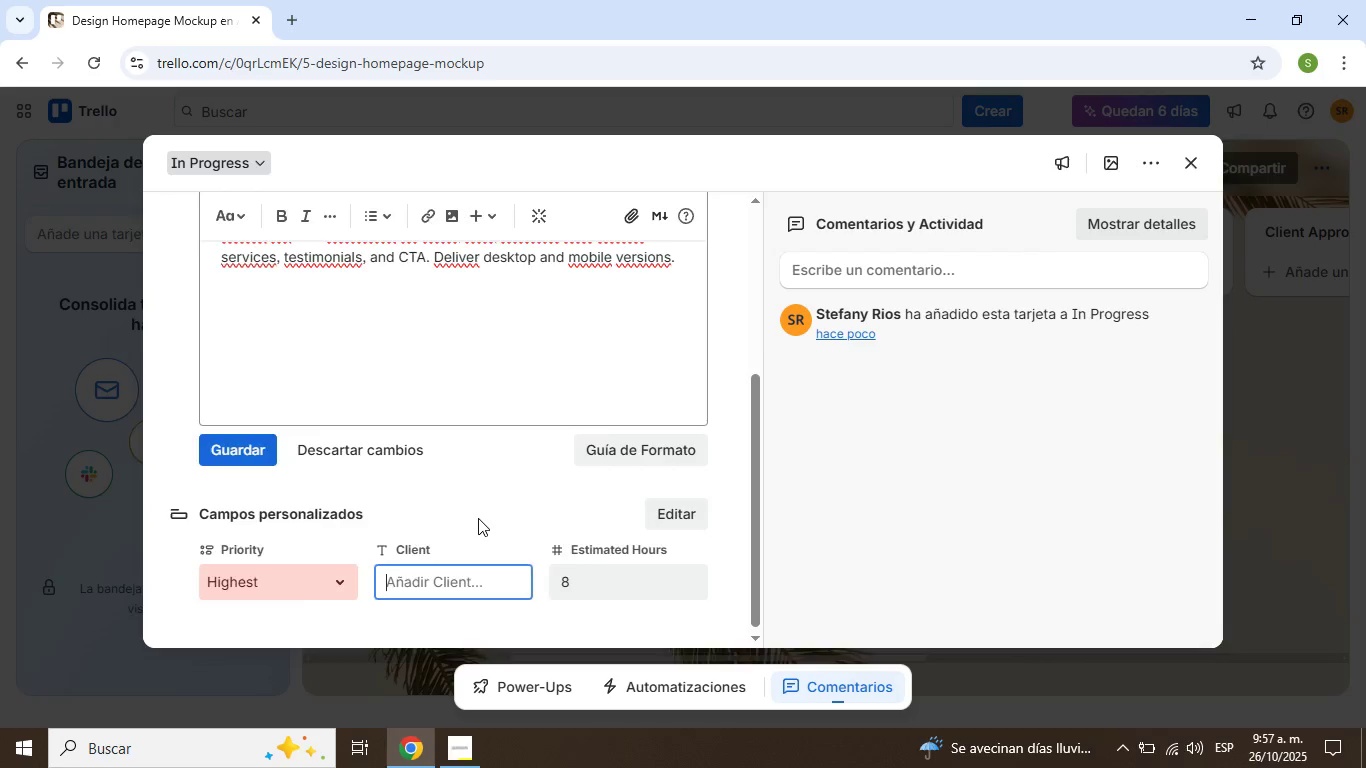 
scroll: coordinate [478, 518], scroll_direction: up, amount: 2.0
 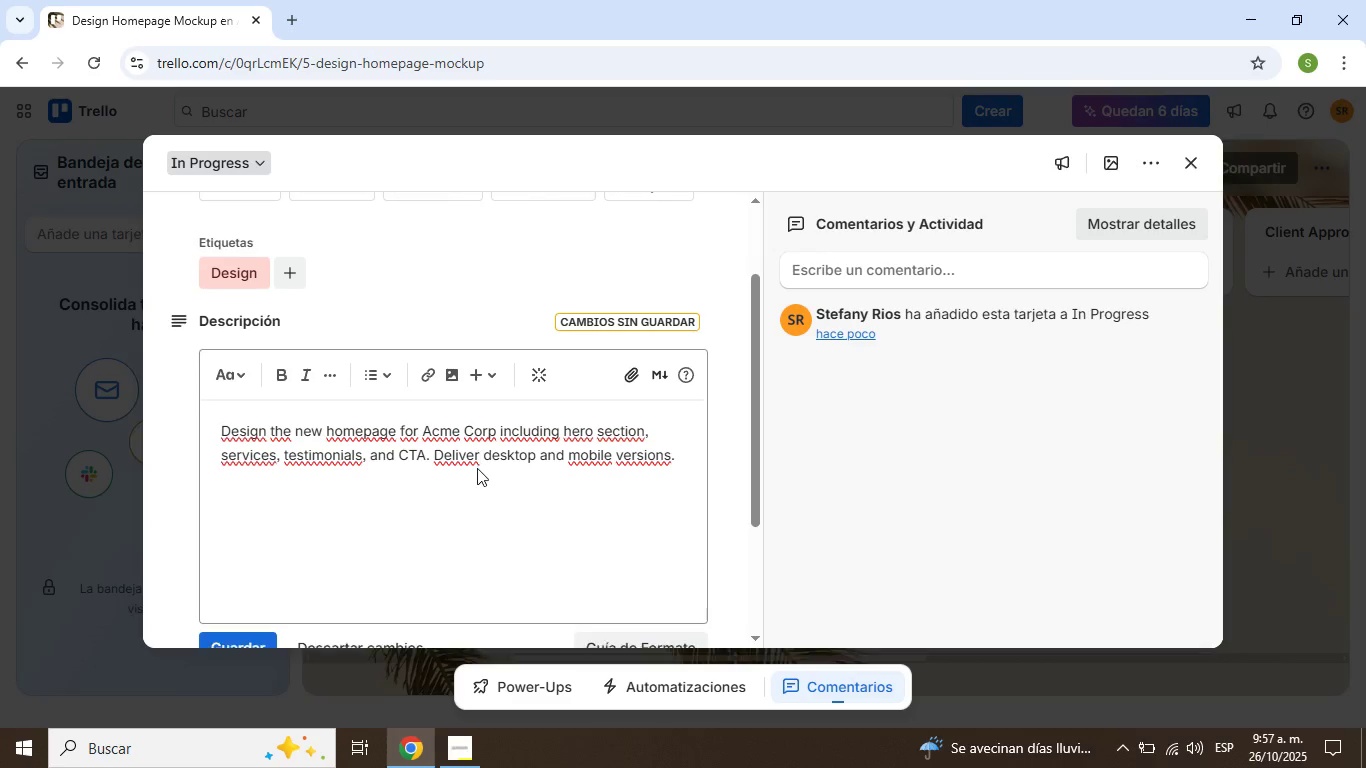 
scroll: coordinate [477, 467], scroll_direction: down, amount: 3.0
 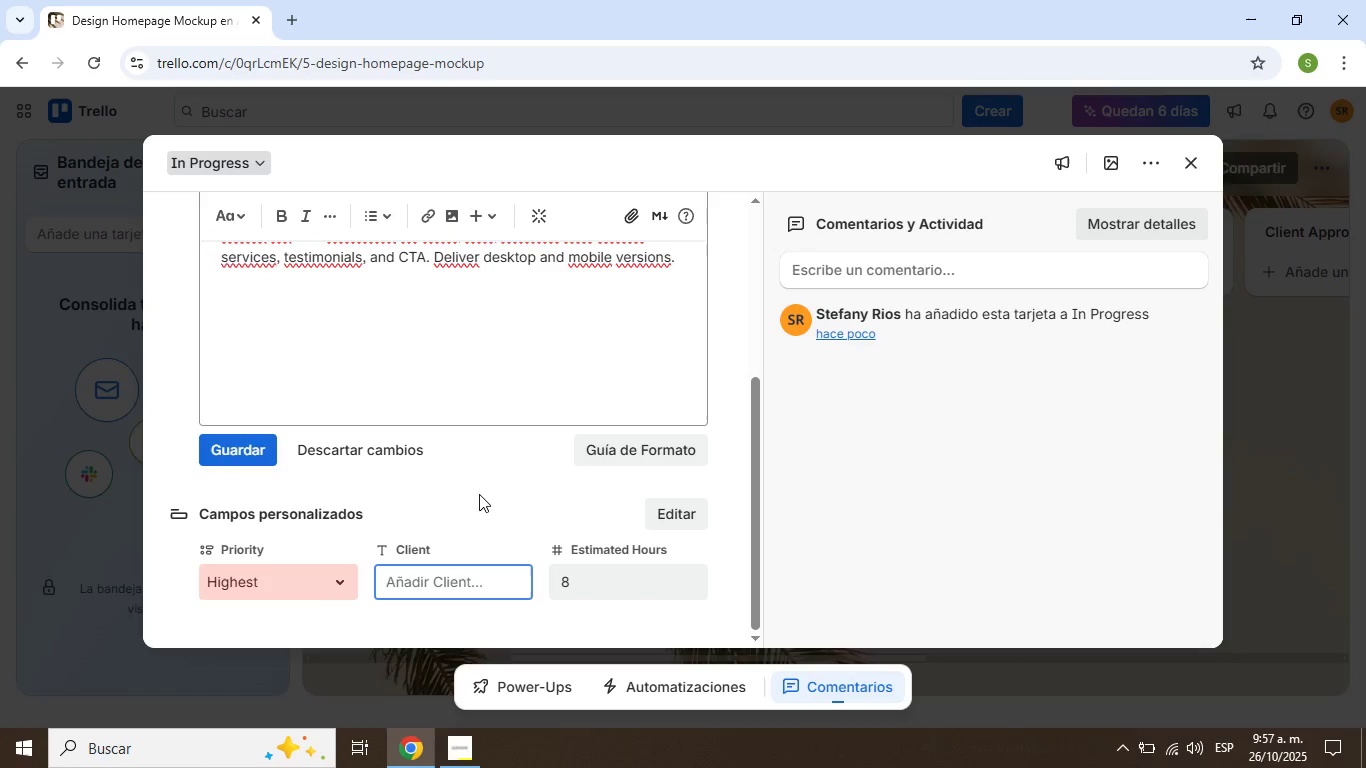 
type(Acme Corp)
 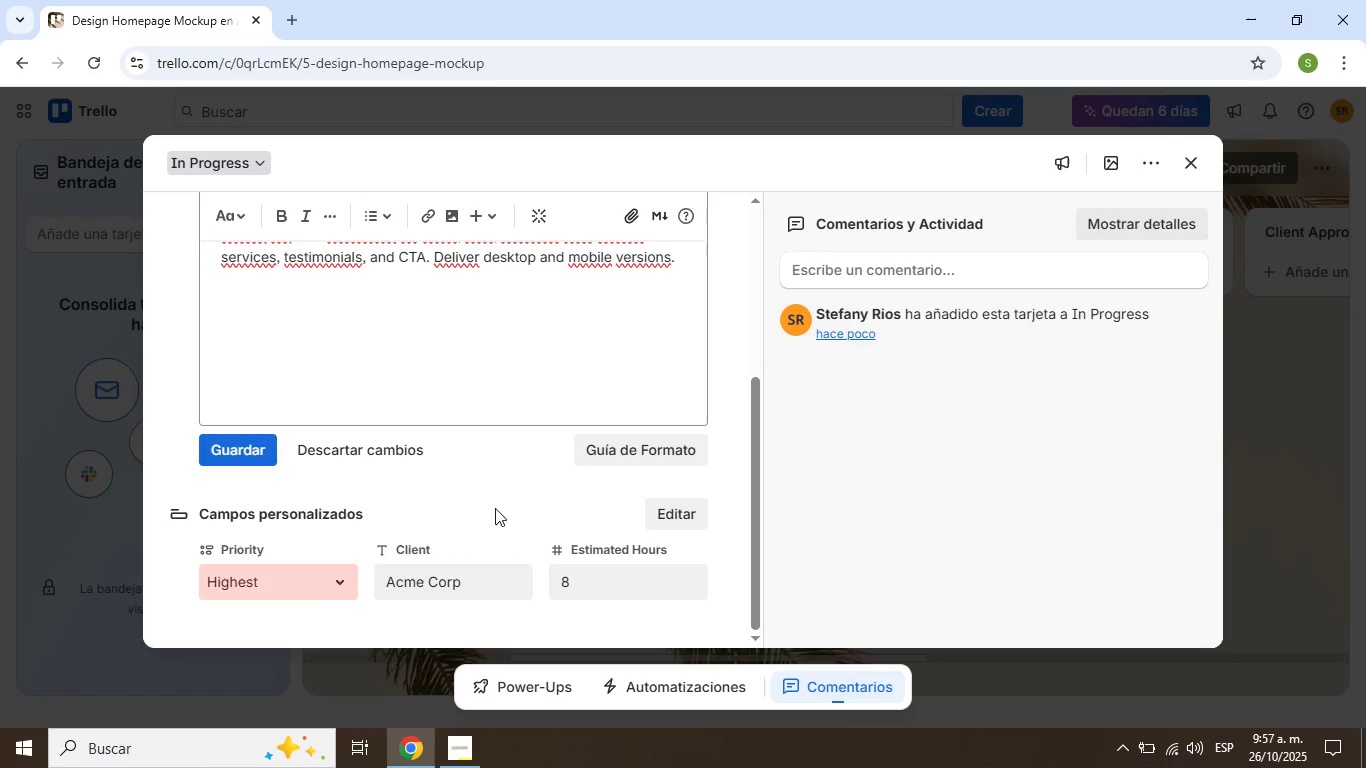 
scroll: coordinate [495, 505], scroll_direction: up, amount: 4.0
 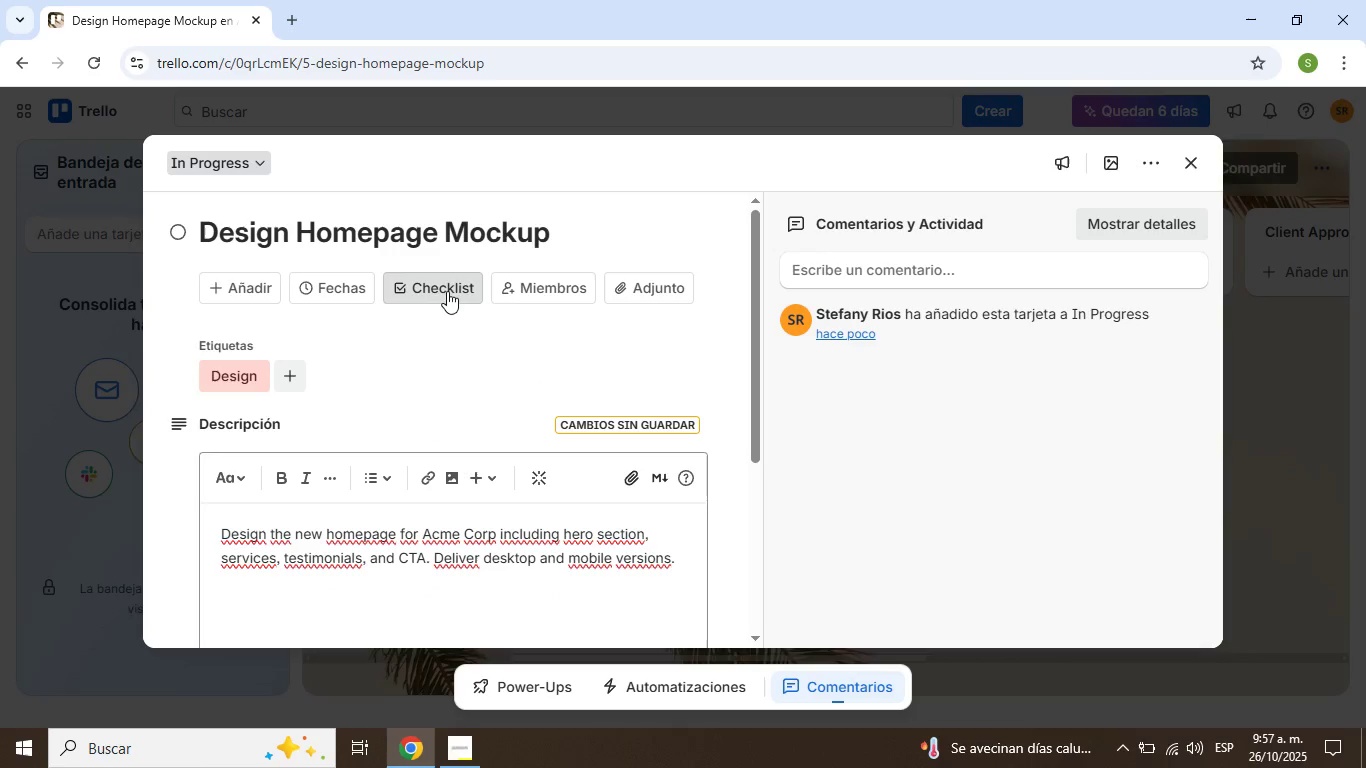 
left_click([447, 291])
 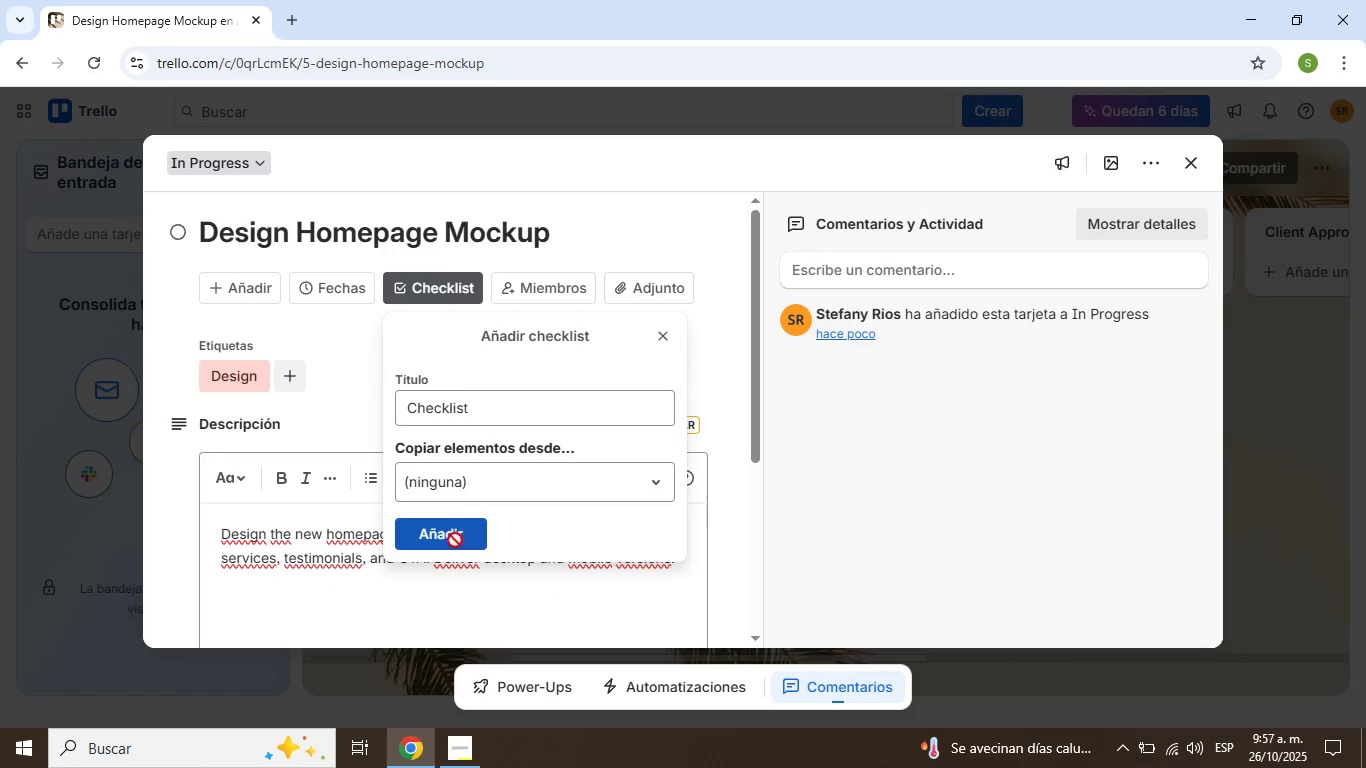 
left_click([455, 540])
 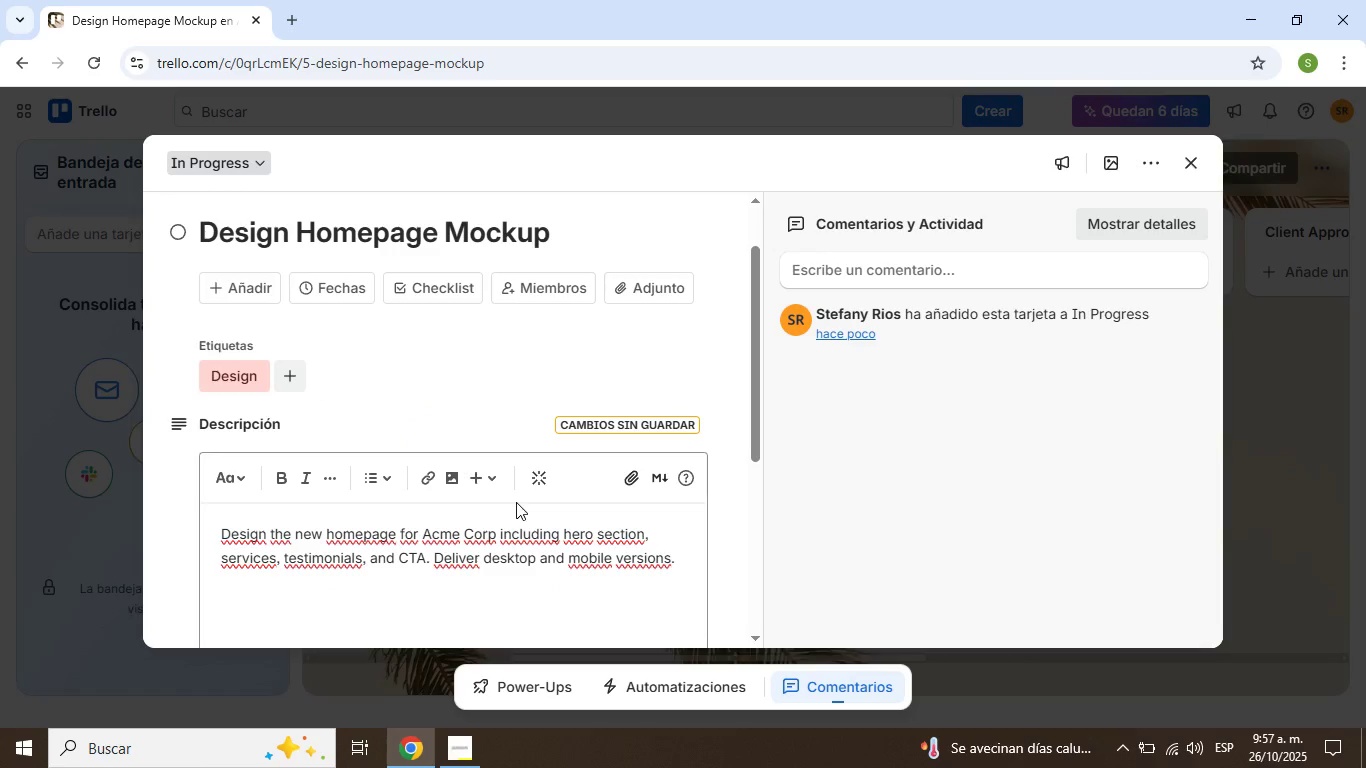 
scroll: coordinate [503, 488], scroll_direction: down, amount: 2.0
 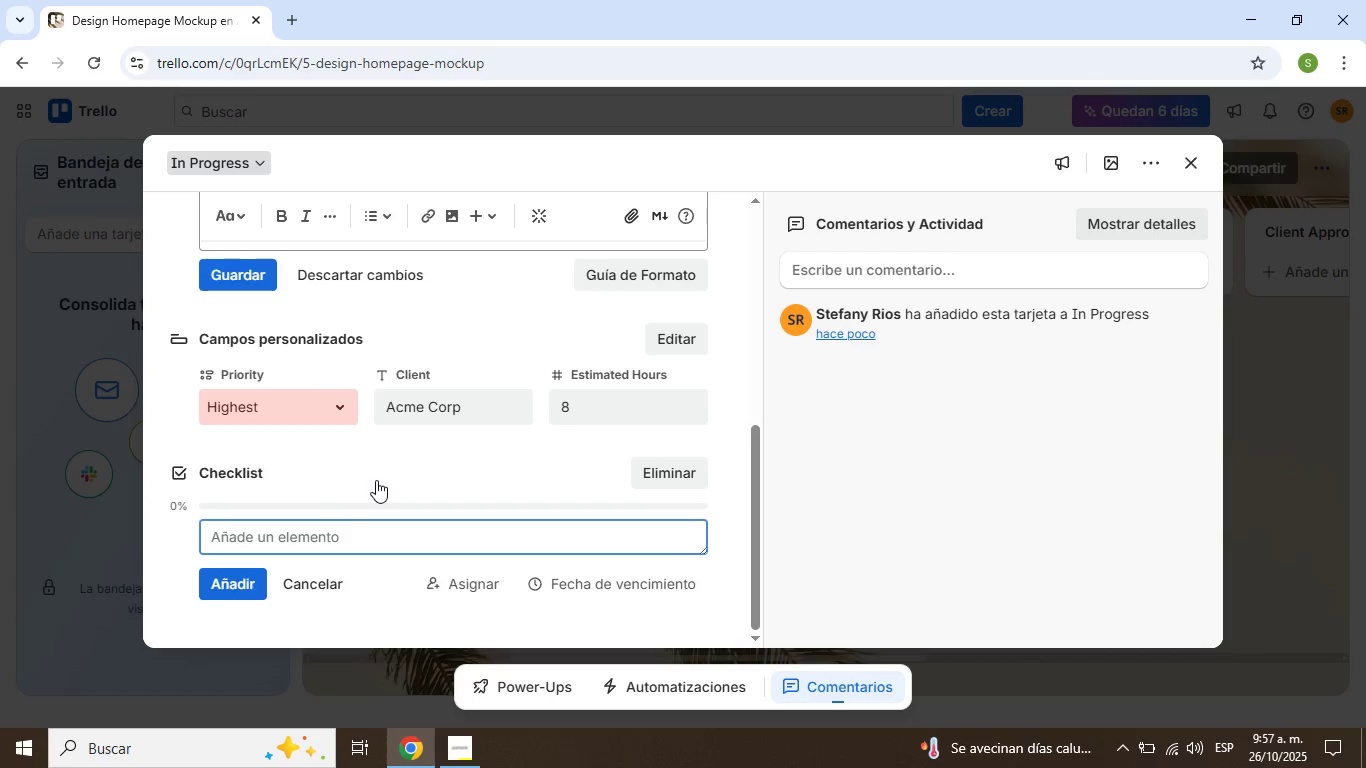 
type(Receive ci)
key(Backspace)
type(lient brief and moodboard)
 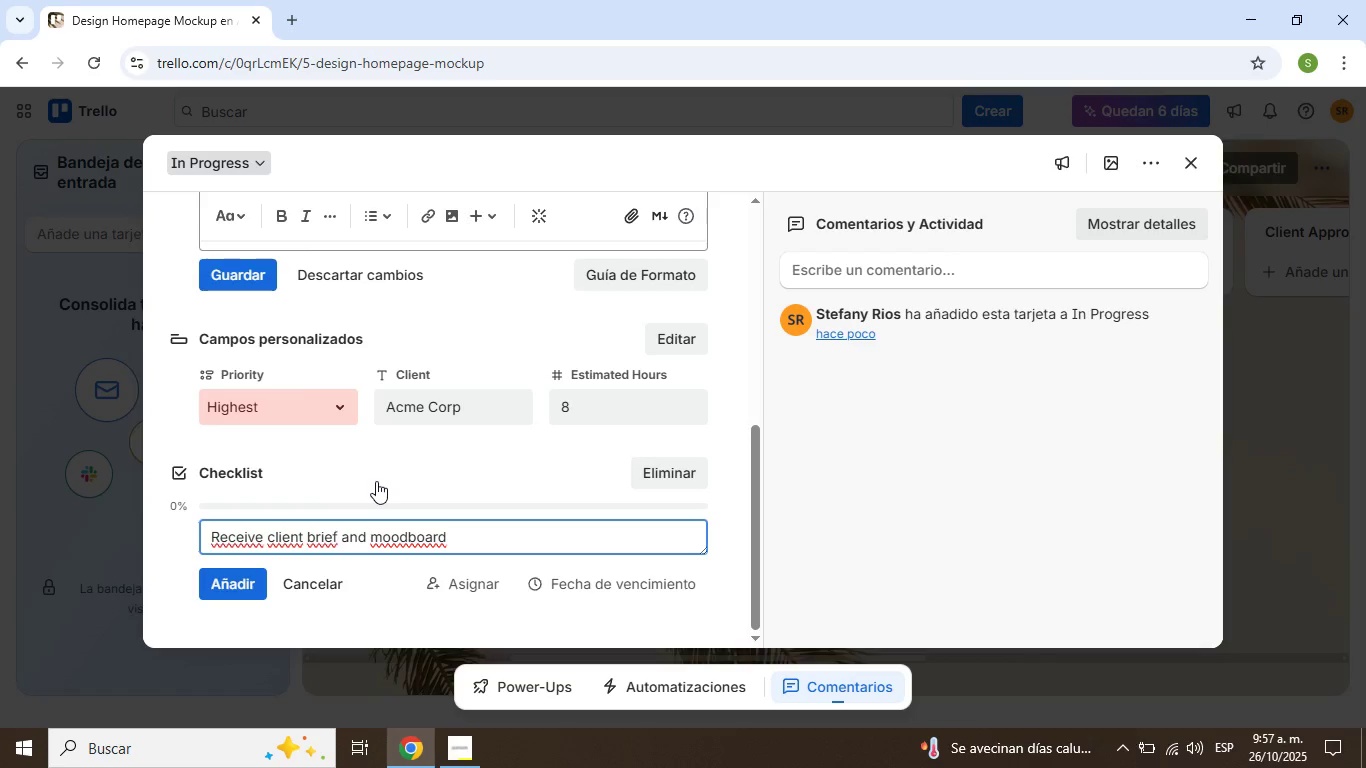 
key(Enter)
 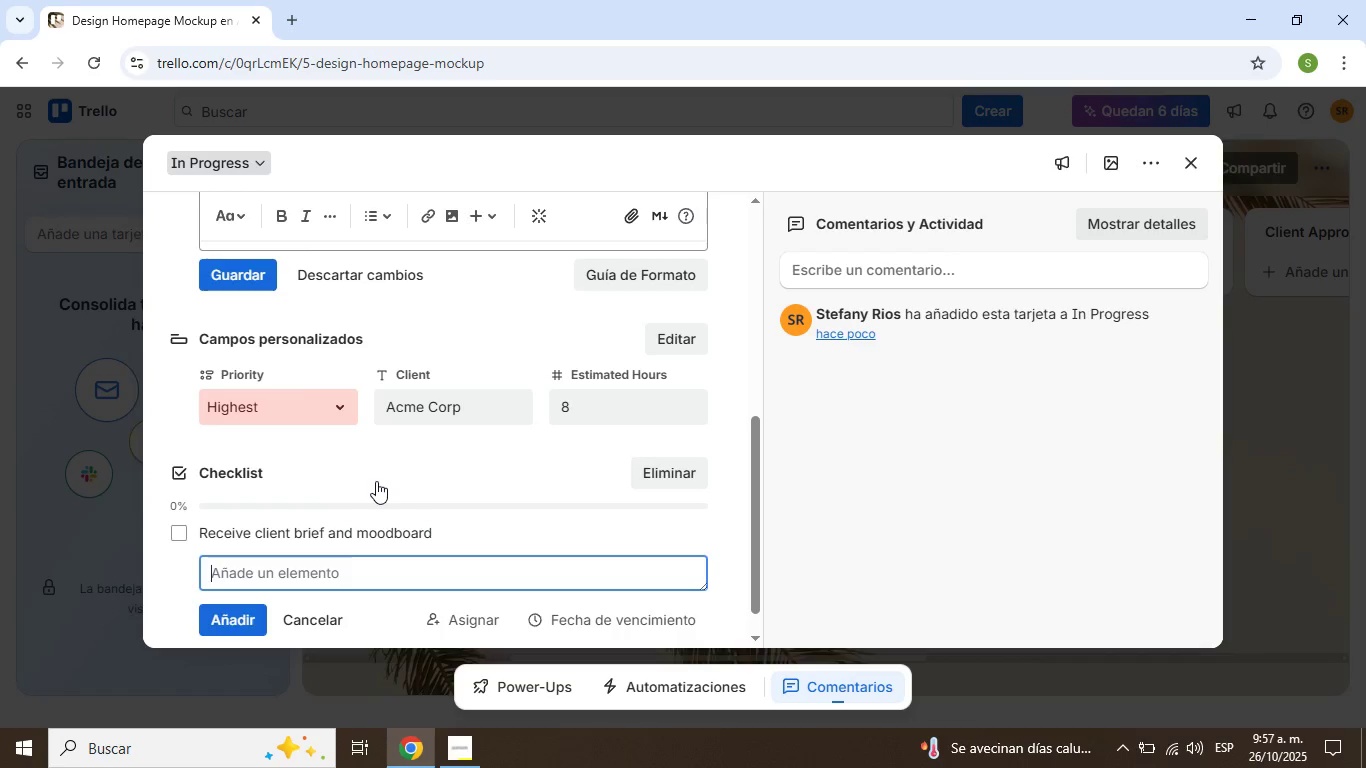 
type(Create wireframe layout)
 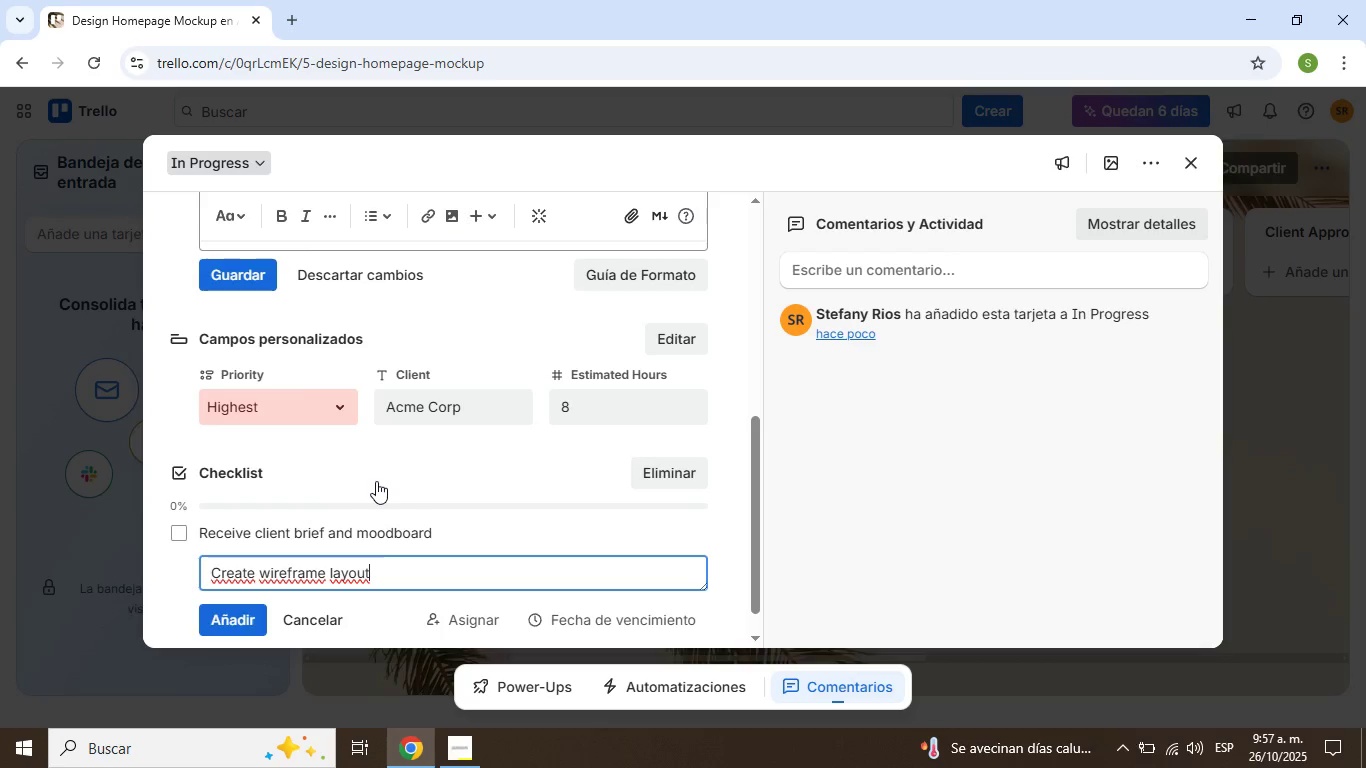 
key(Enter)
 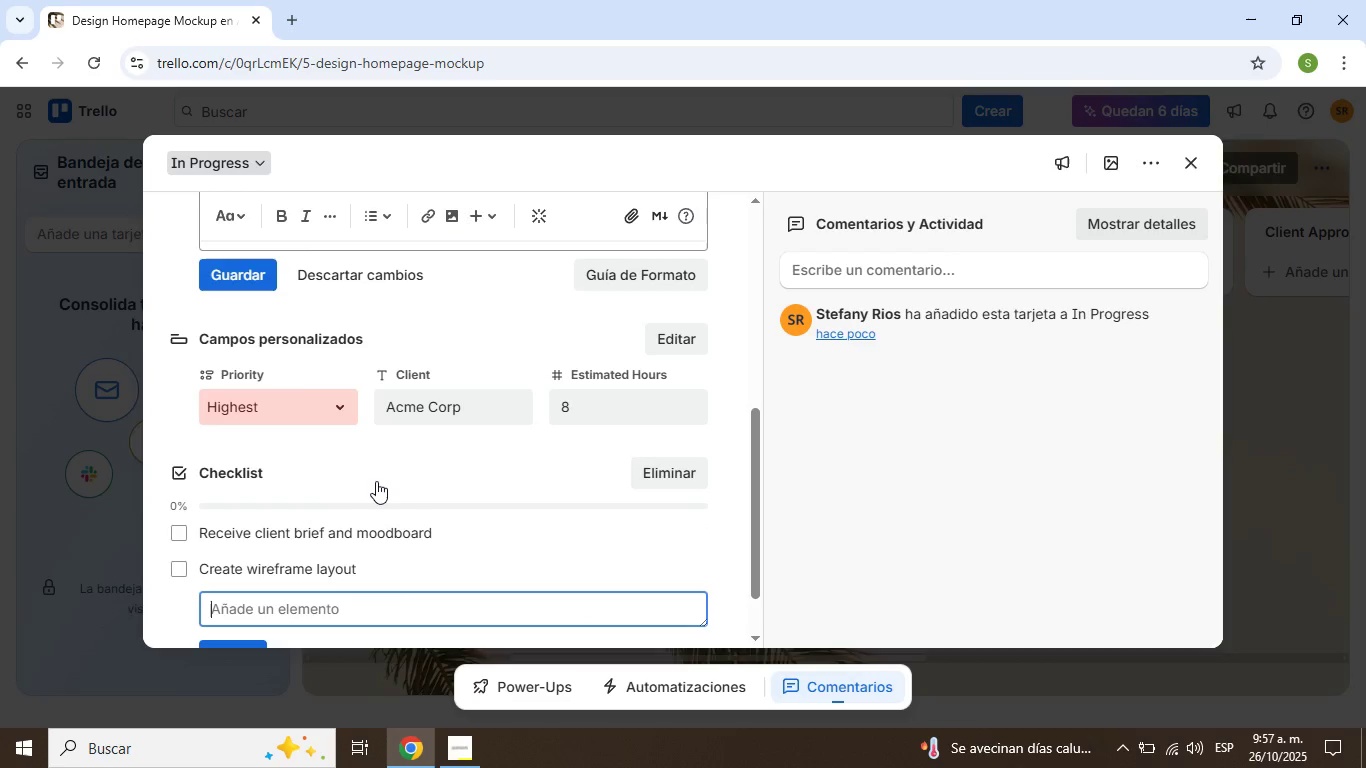 
type(Build high-fidelity mockup un Figma)
 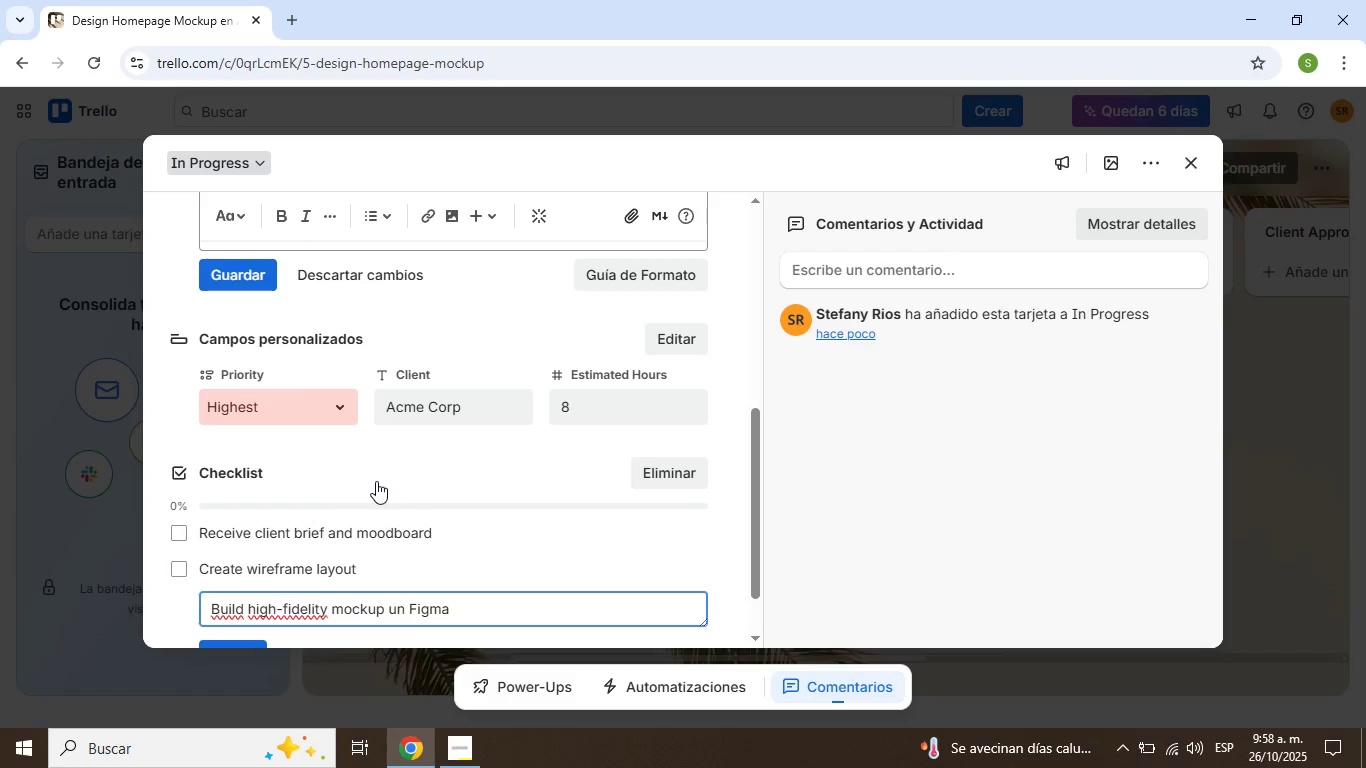 
key(Enter)
 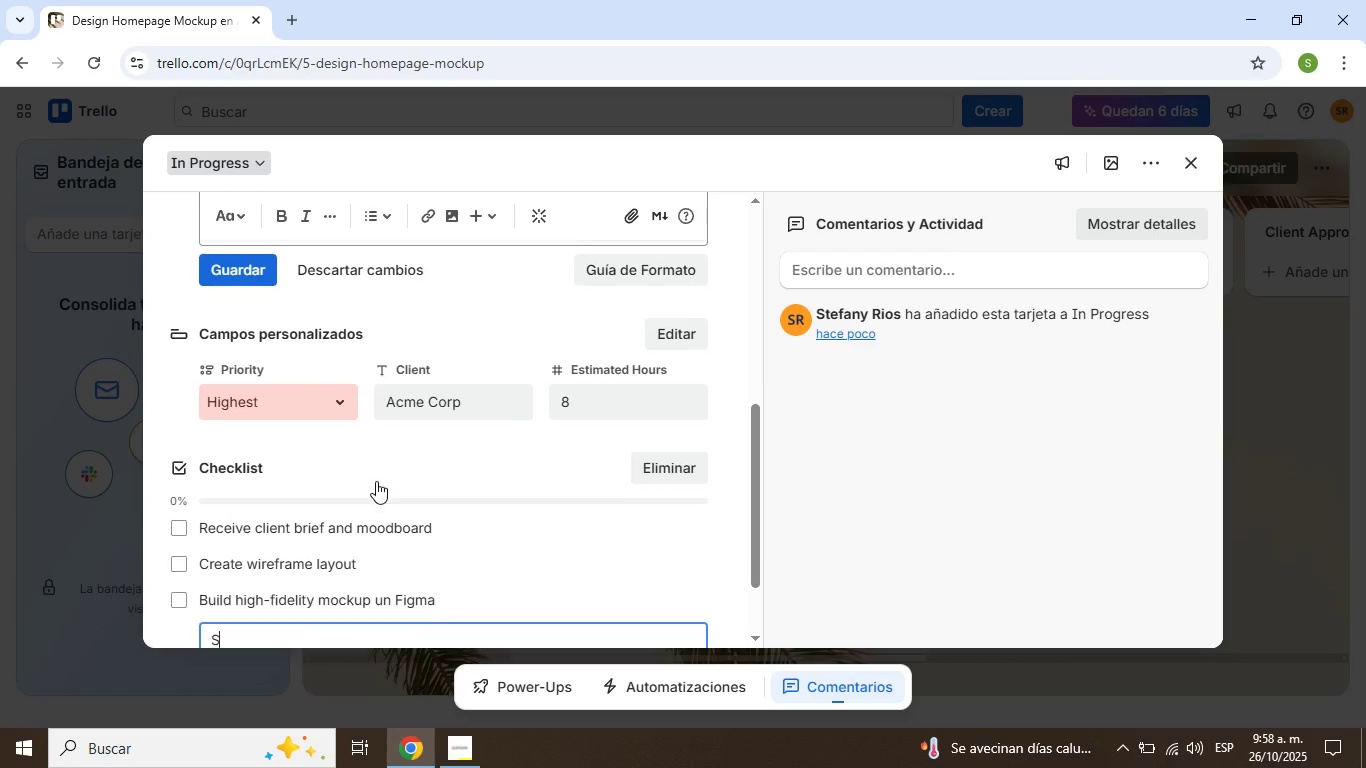 
type(Share draft with PM for review)
 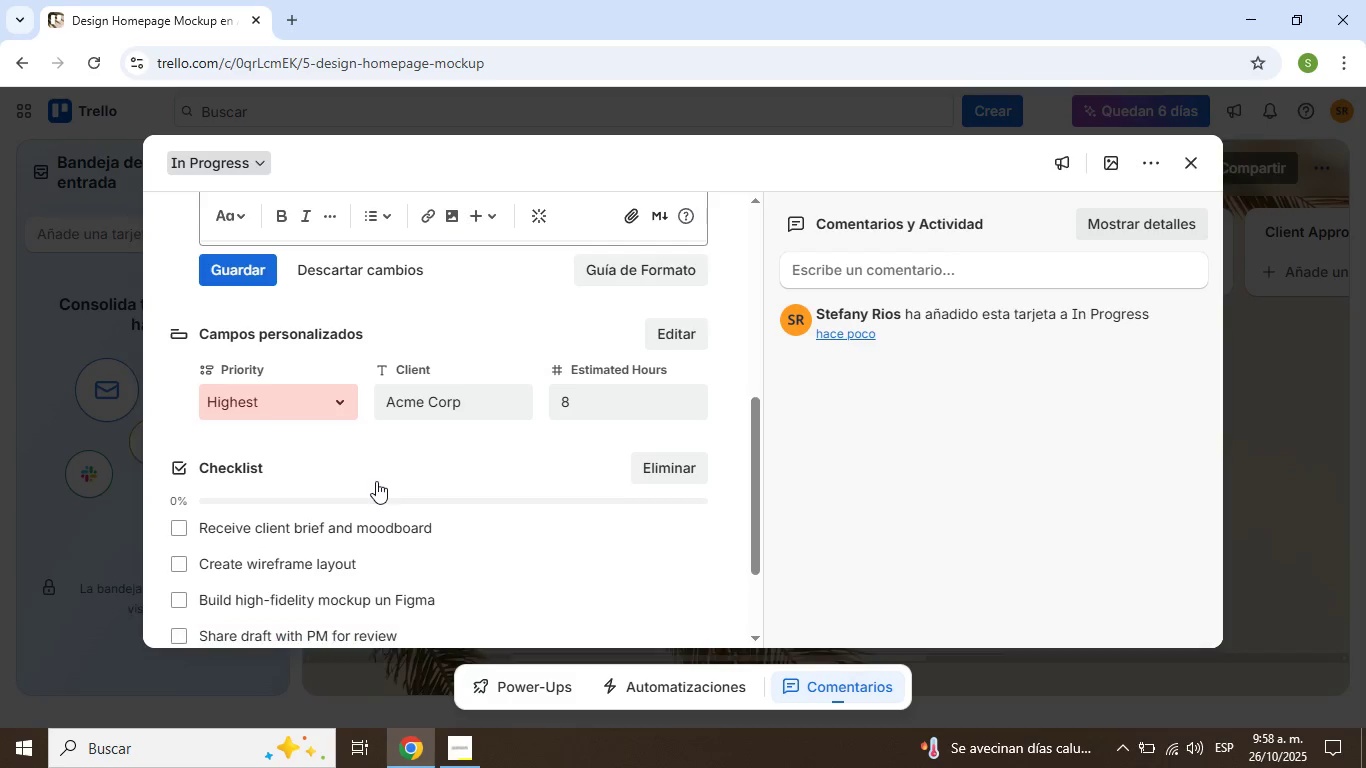 
key(Enter)
 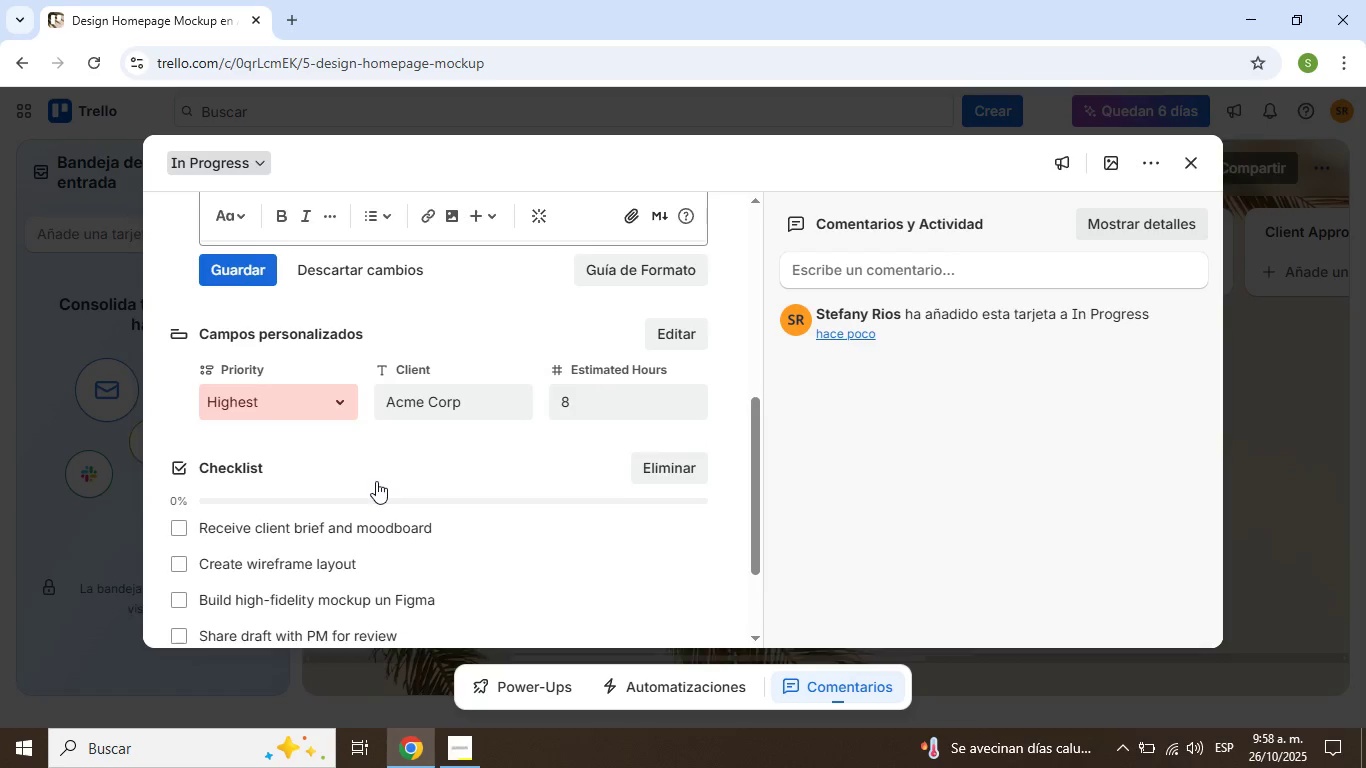 
type(Apply internal feedback)
 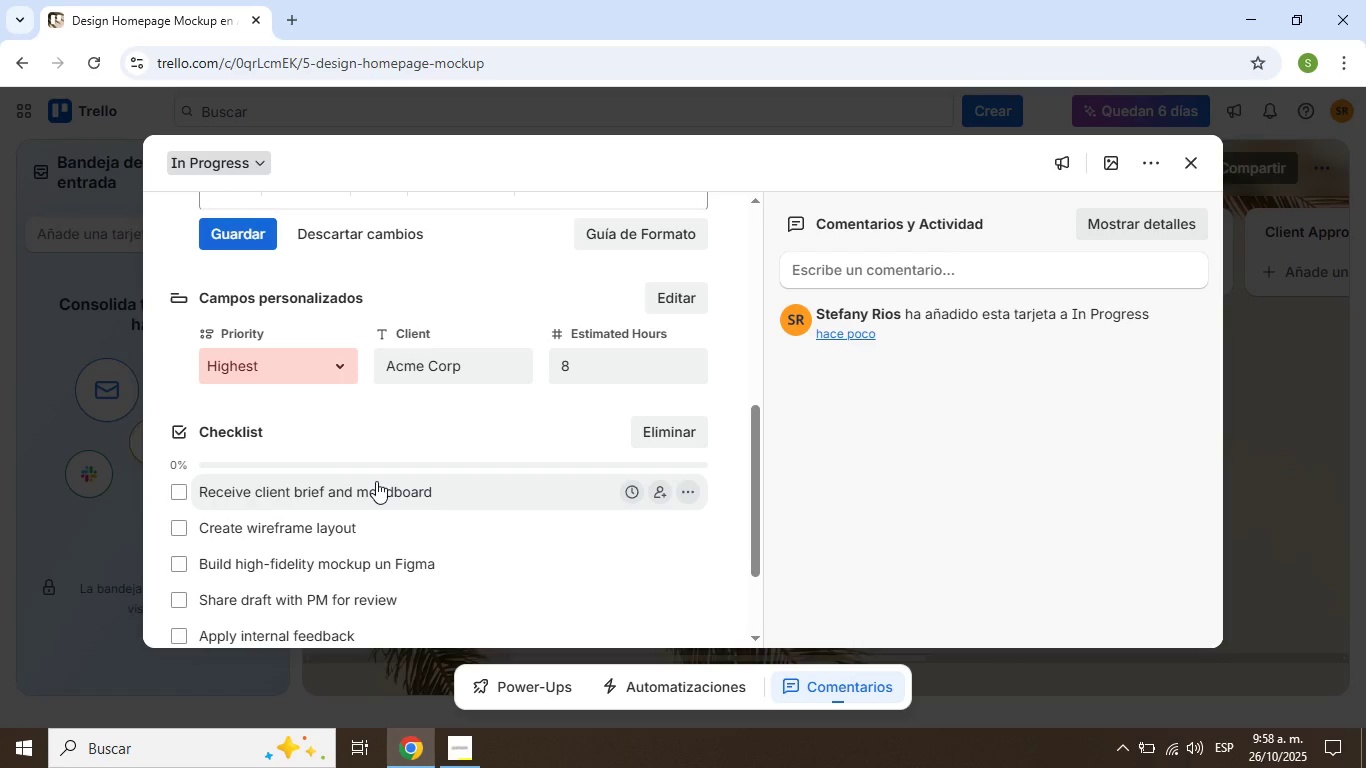 
key(Enter)
 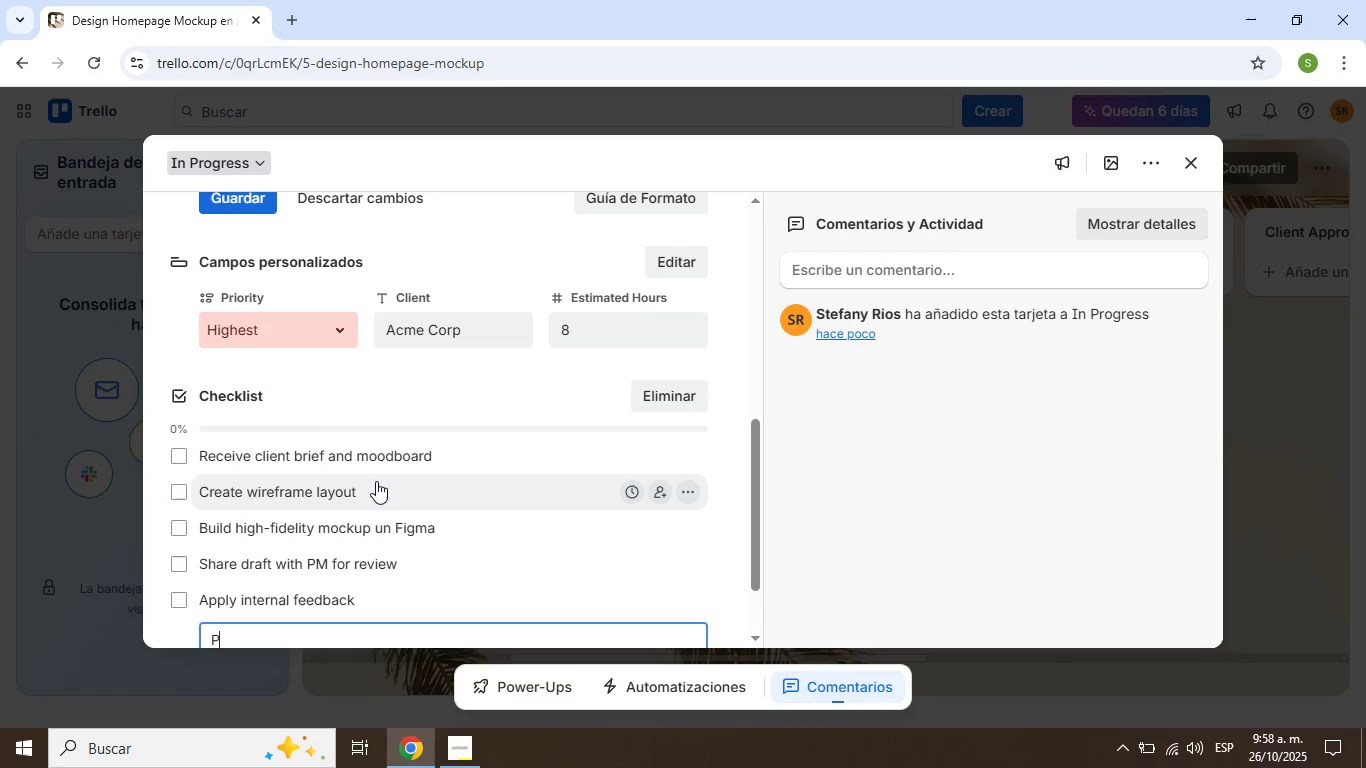 
type(Prepare client-ready presentation file)
 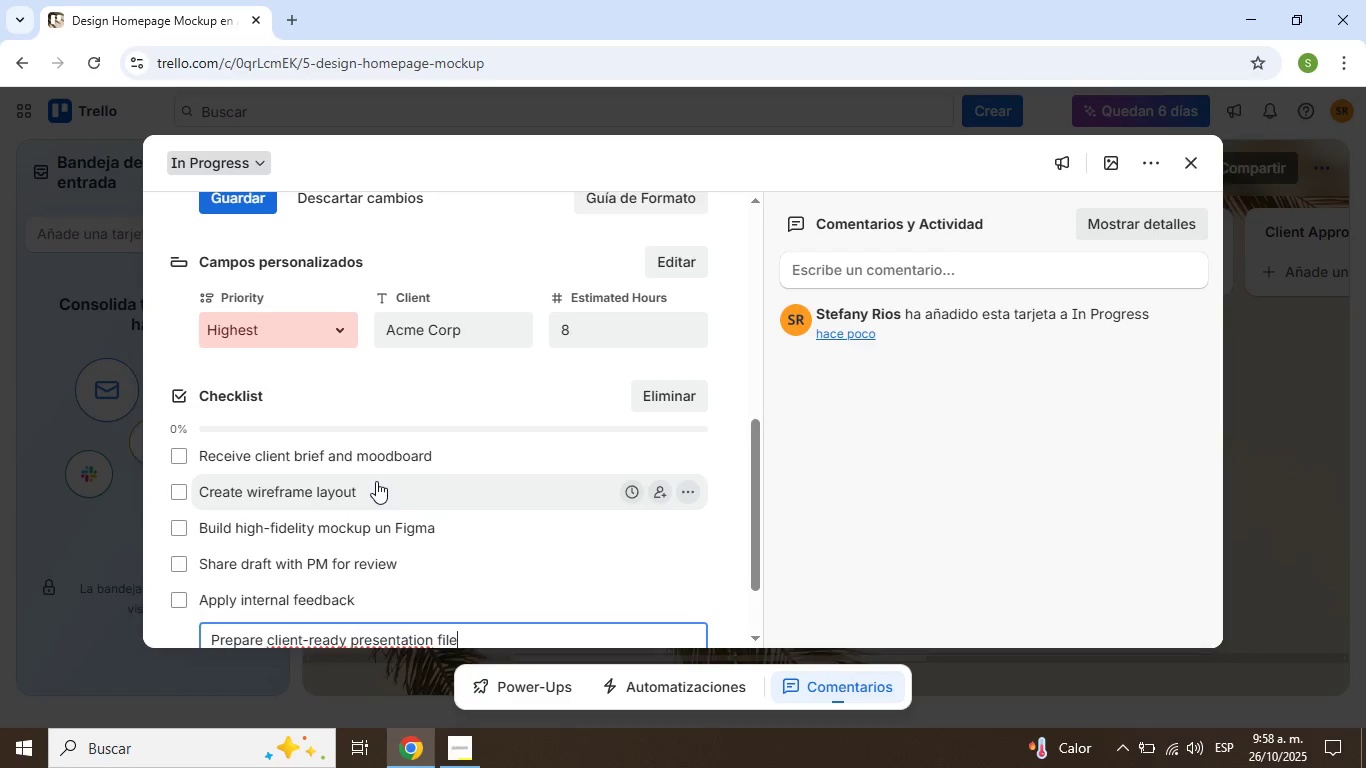 
scroll: coordinate [376, 481], scroll_direction: down, amount: 1.0
 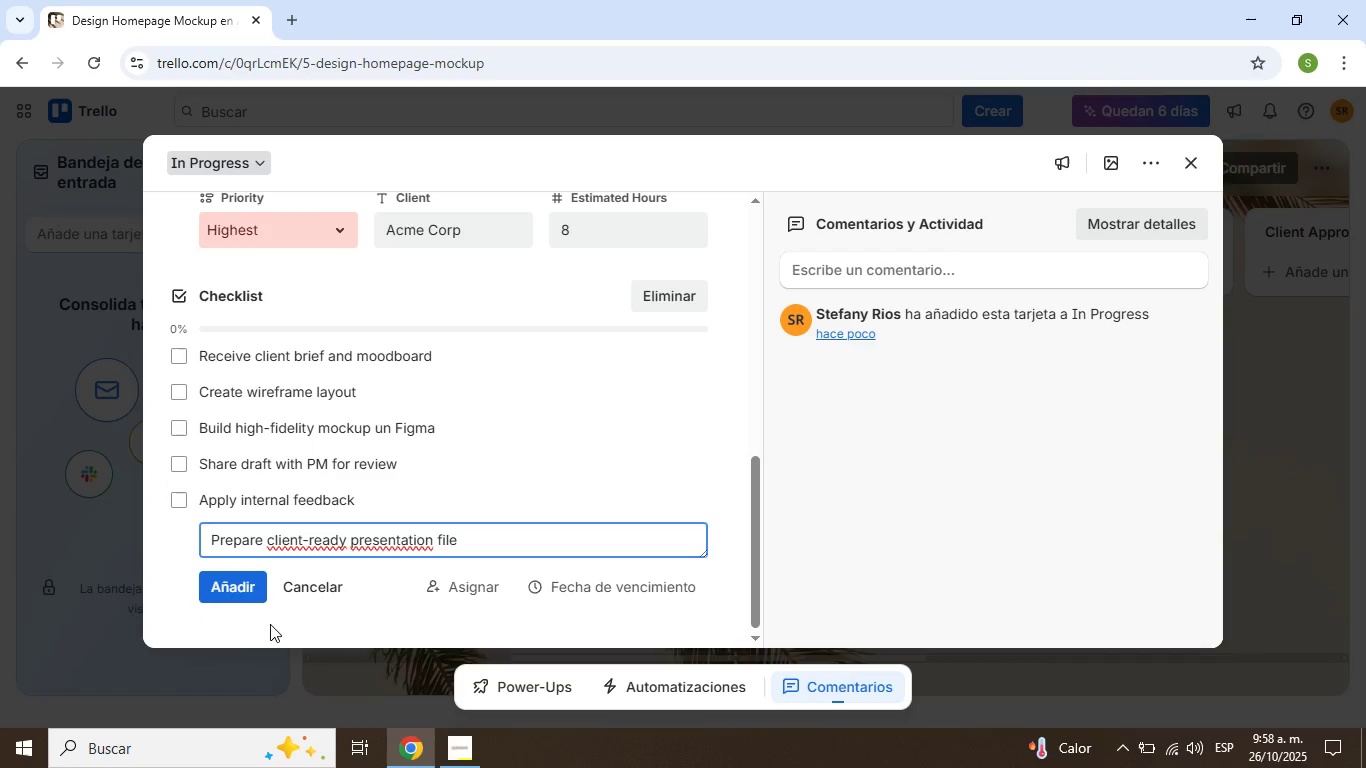 
left_click([271, 624])
 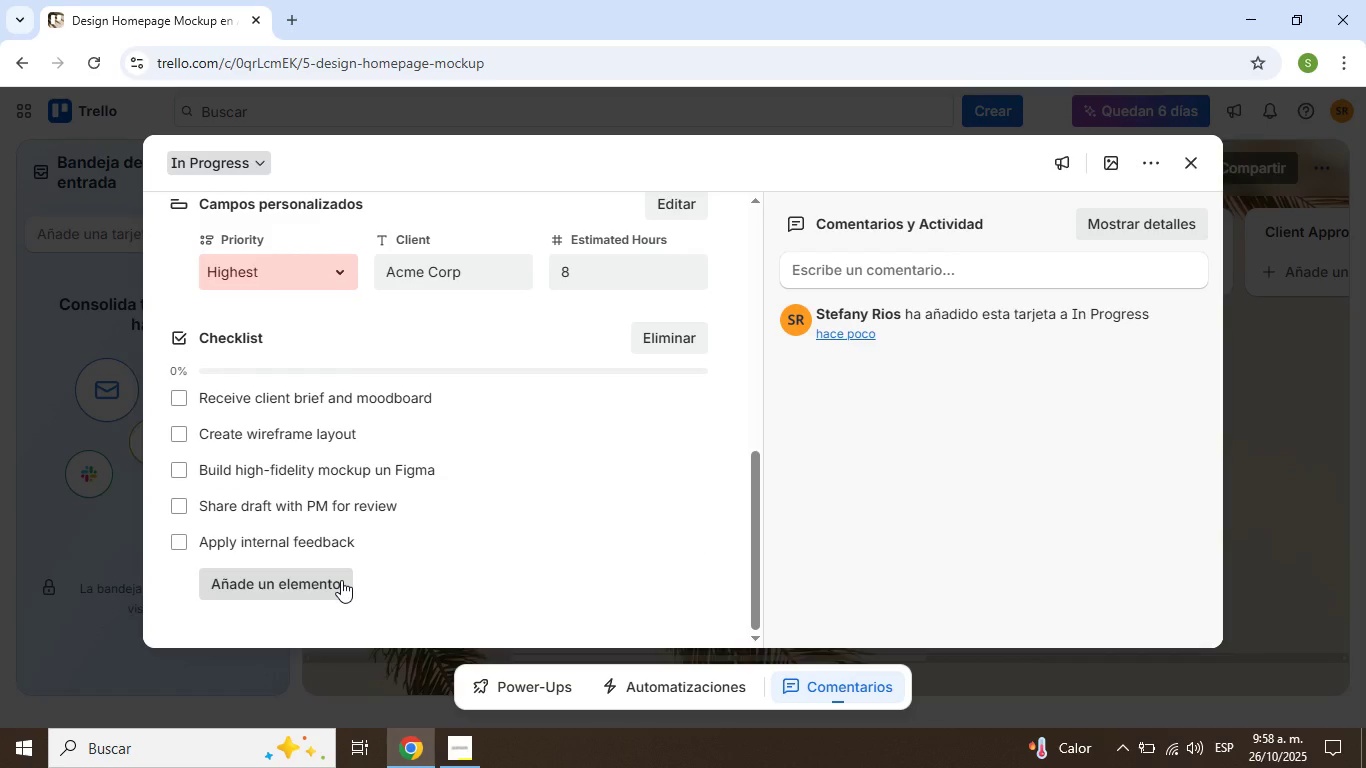 
left_click([341, 580])
 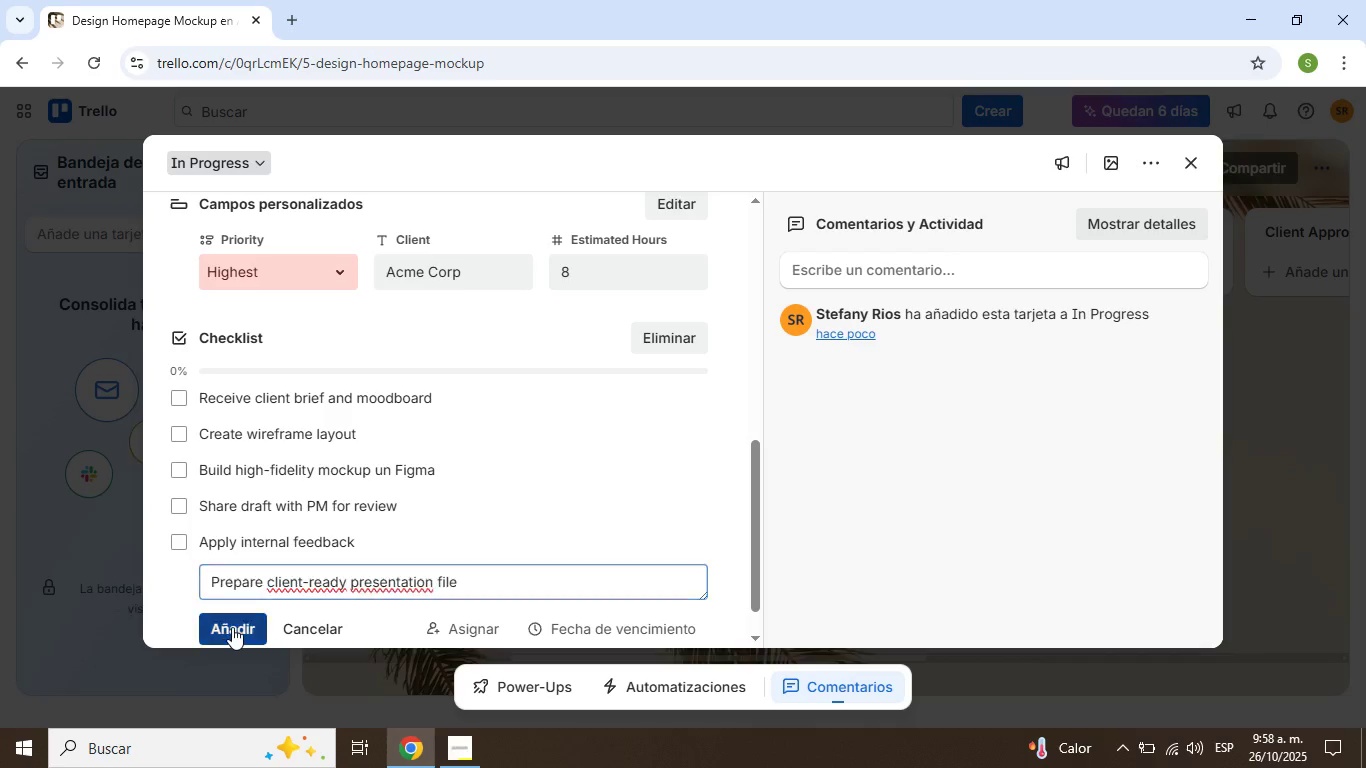 
left_click([232, 627])
 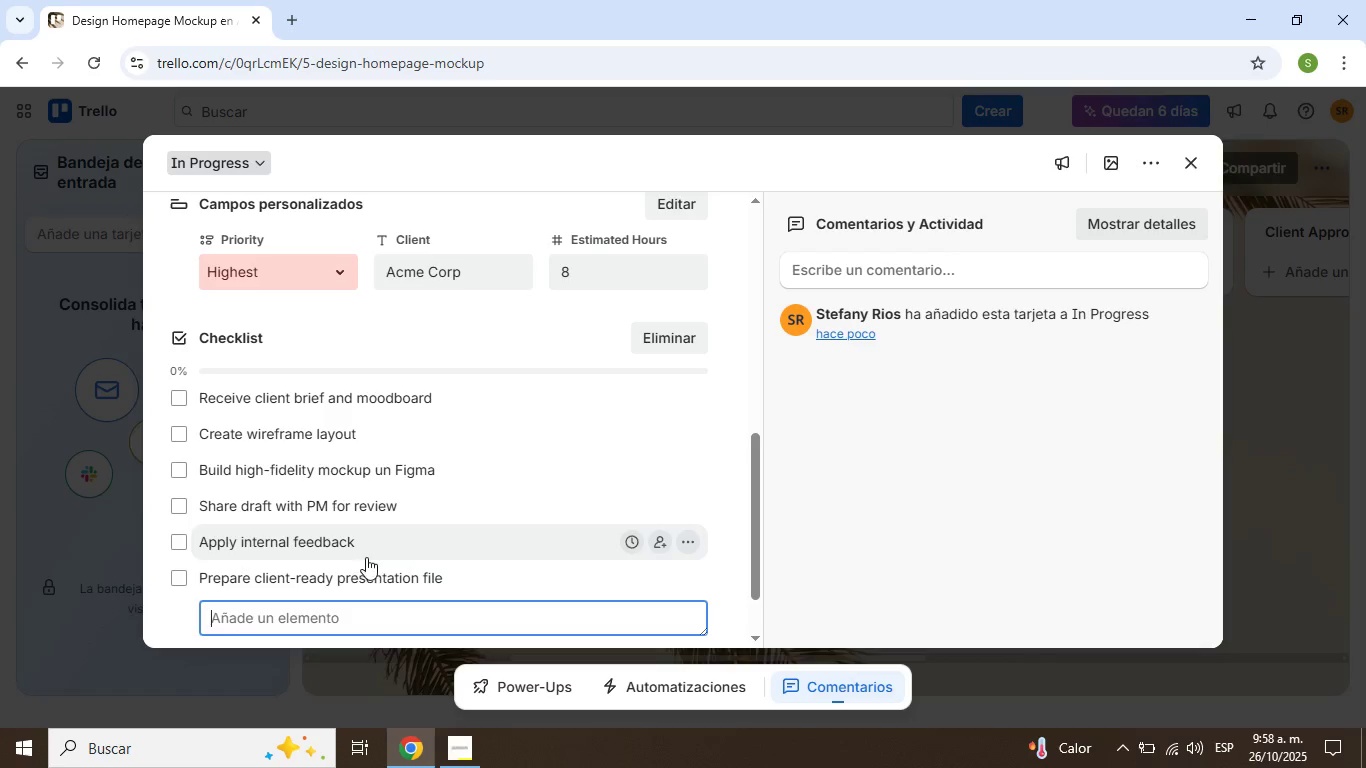 
scroll: coordinate [362, 557], scroll_direction: down, amount: 2.0
 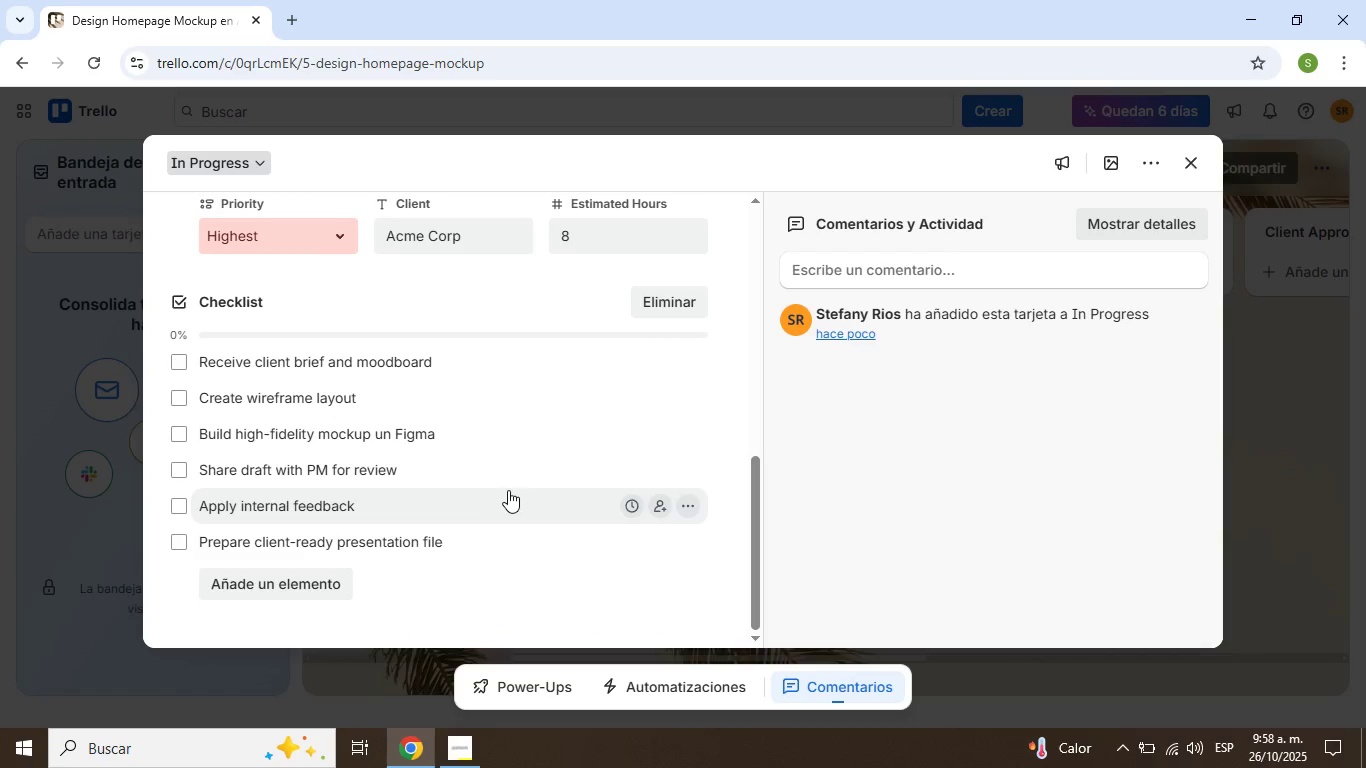 
scroll: coordinate [530, 426], scroll_direction: up, amount: 8.0
 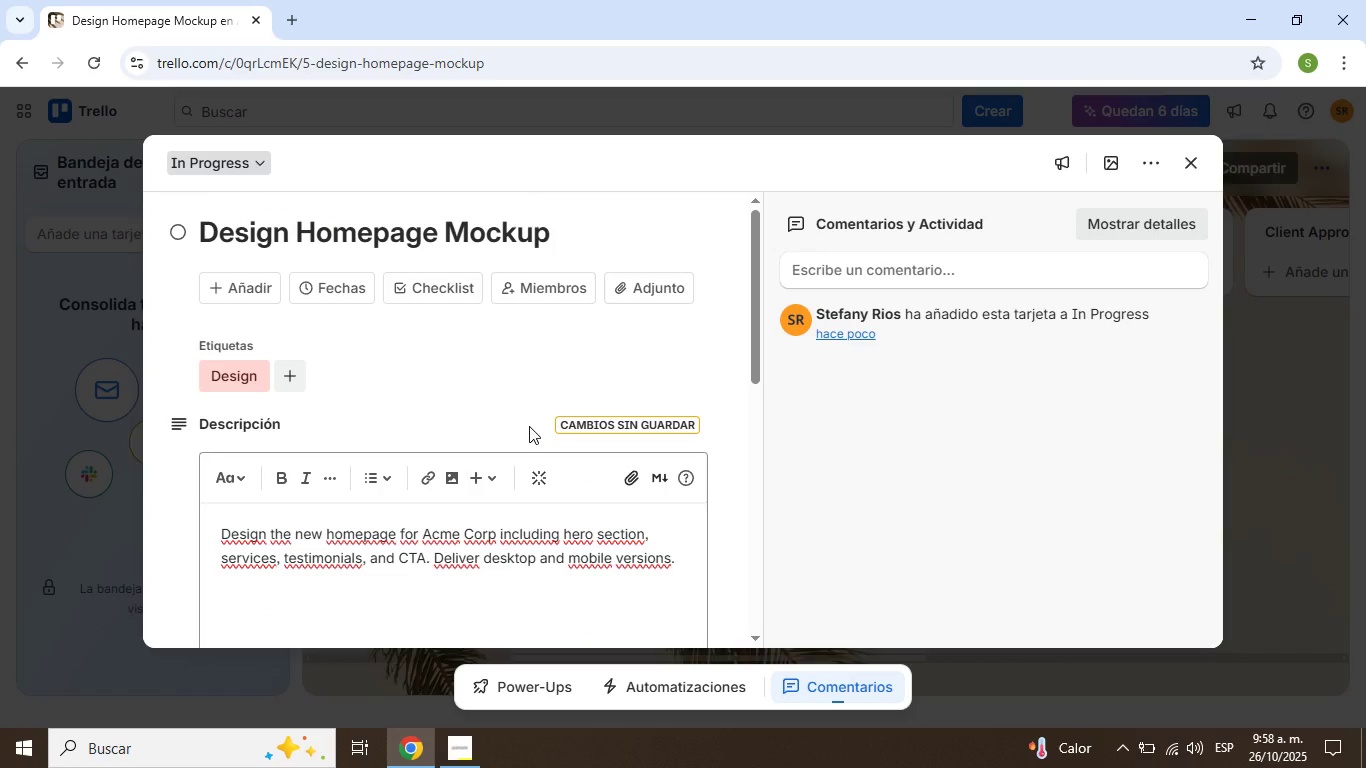 
scroll: coordinate [529, 426], scroll_direction: down, amount: 4.0
 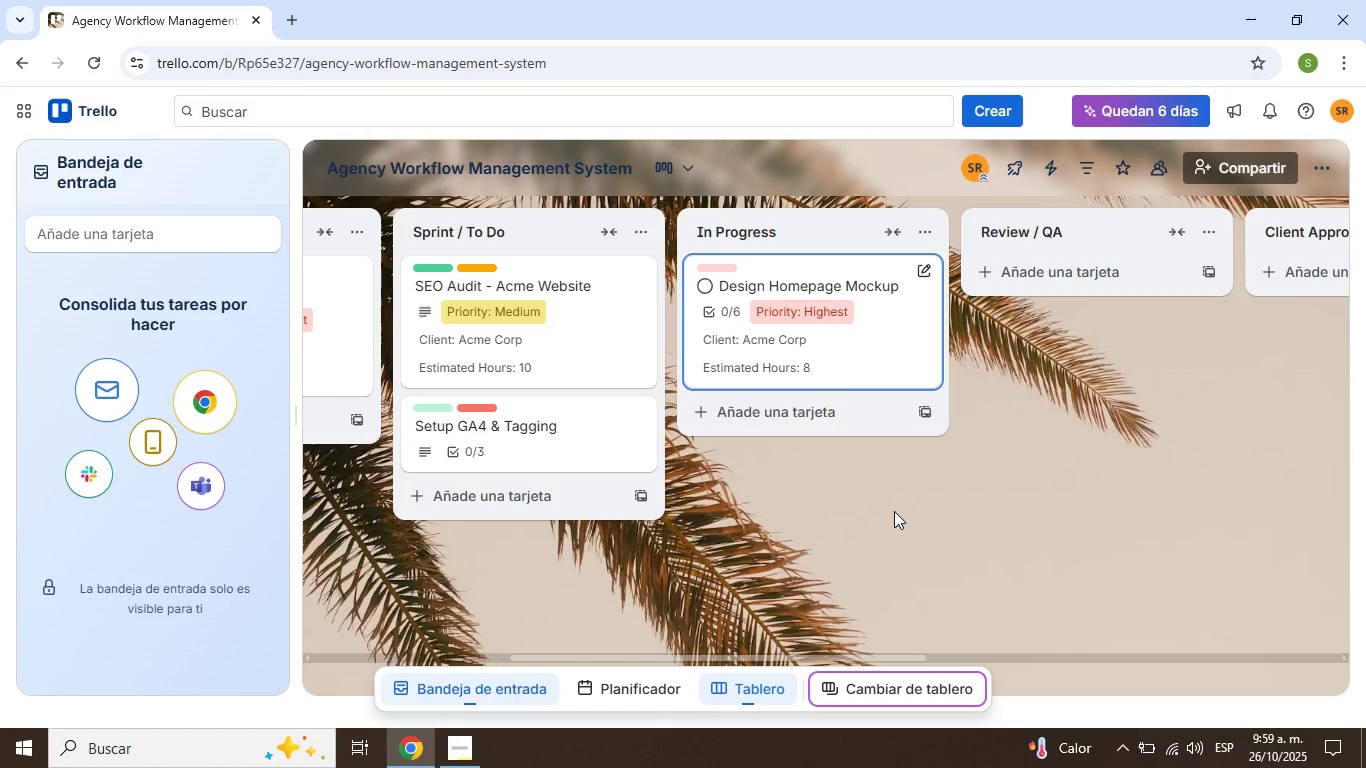 
wait(9.93)
 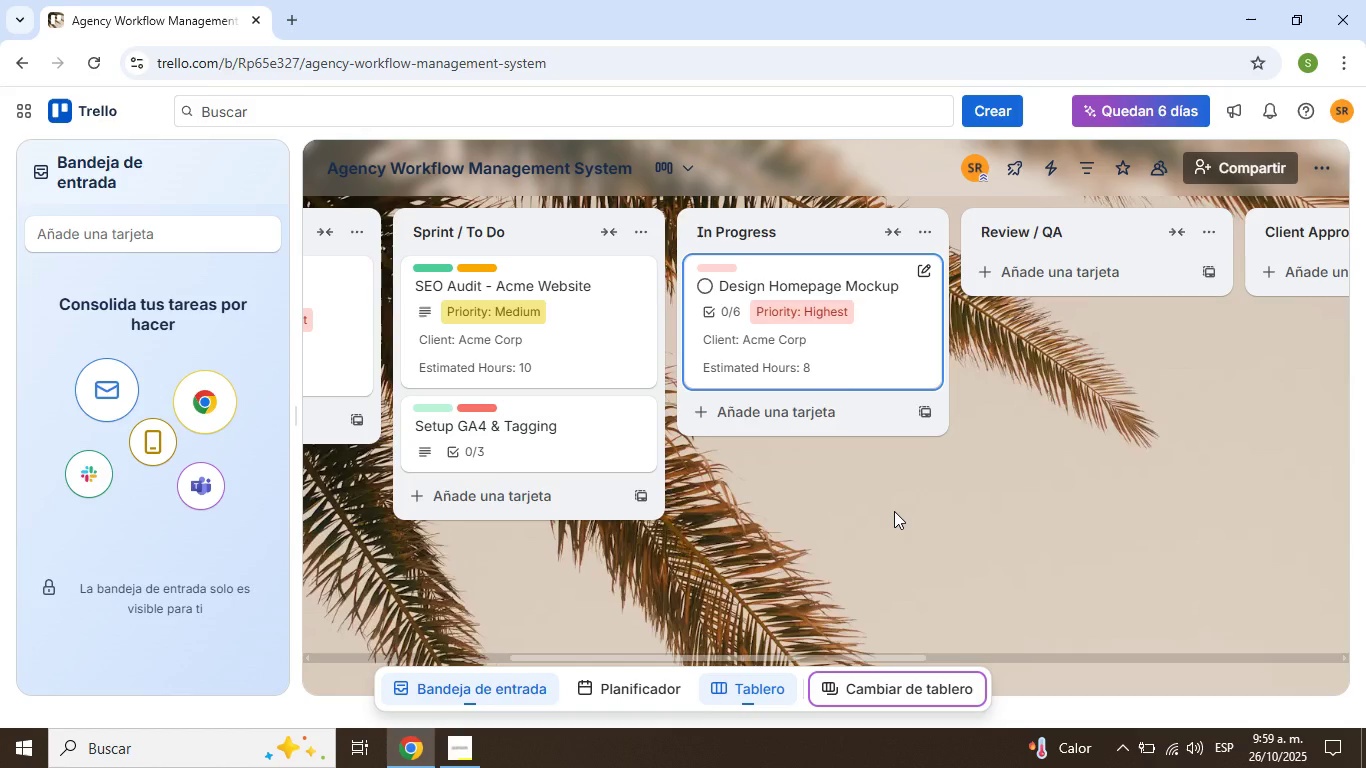 
type(Ad Copy Reve)
key(Backspace)
type(iew - Social Ads Set A)
 